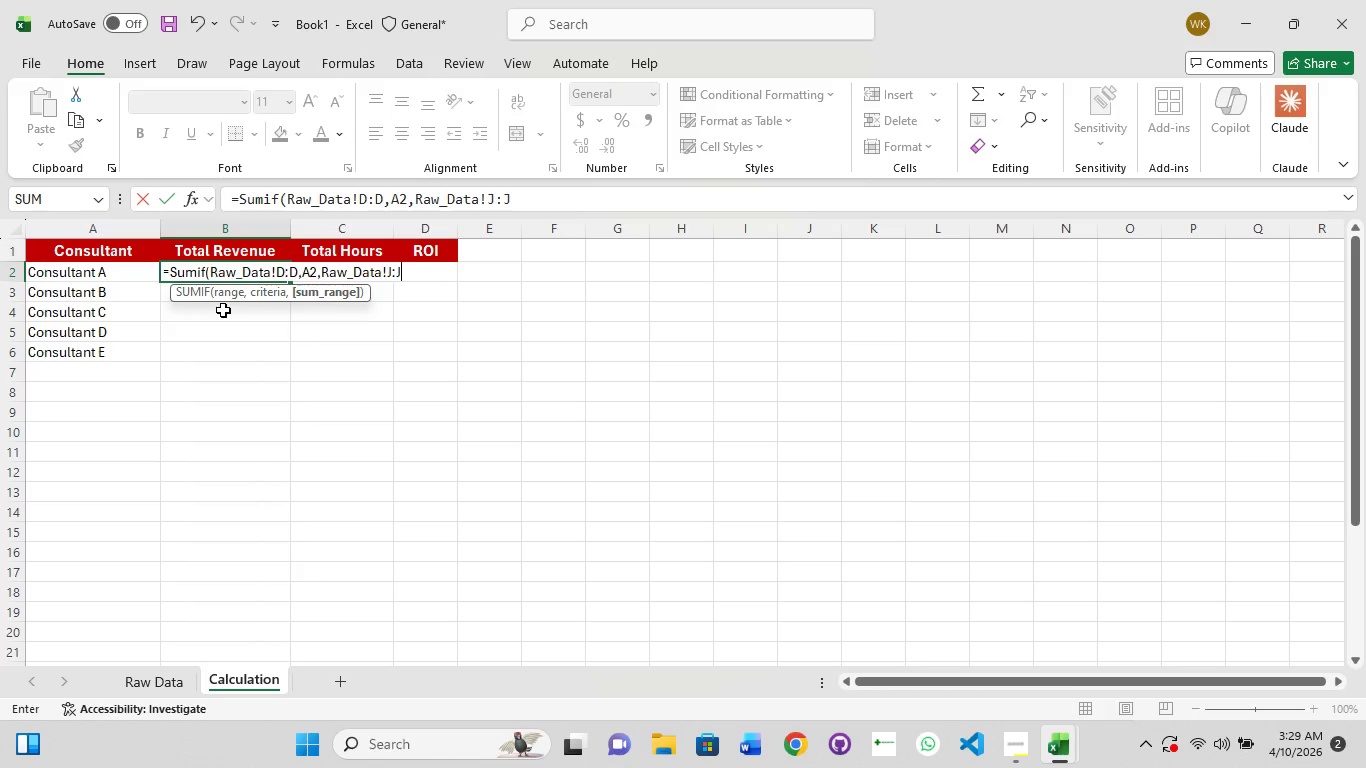 
hold_key(key=ShiftRight, duration=1.52)
 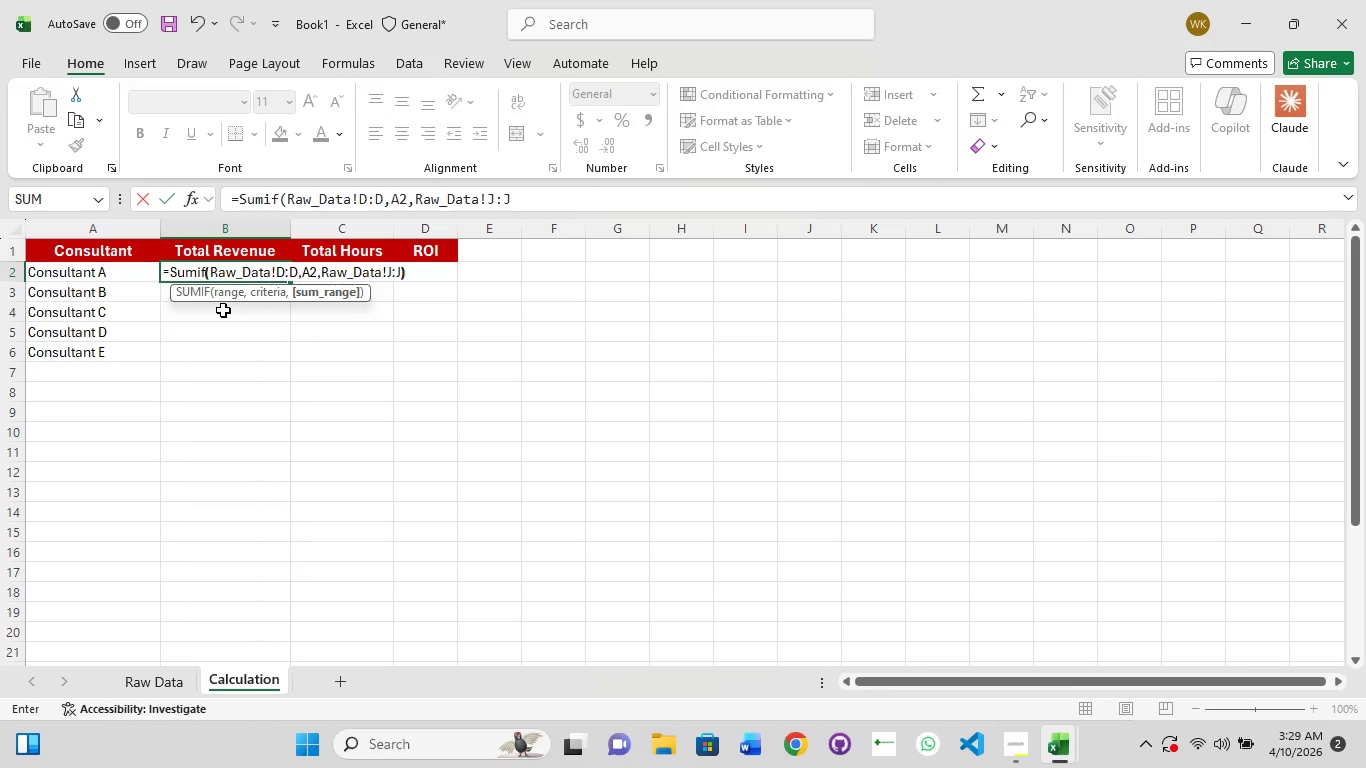 
key(Shift+0)
 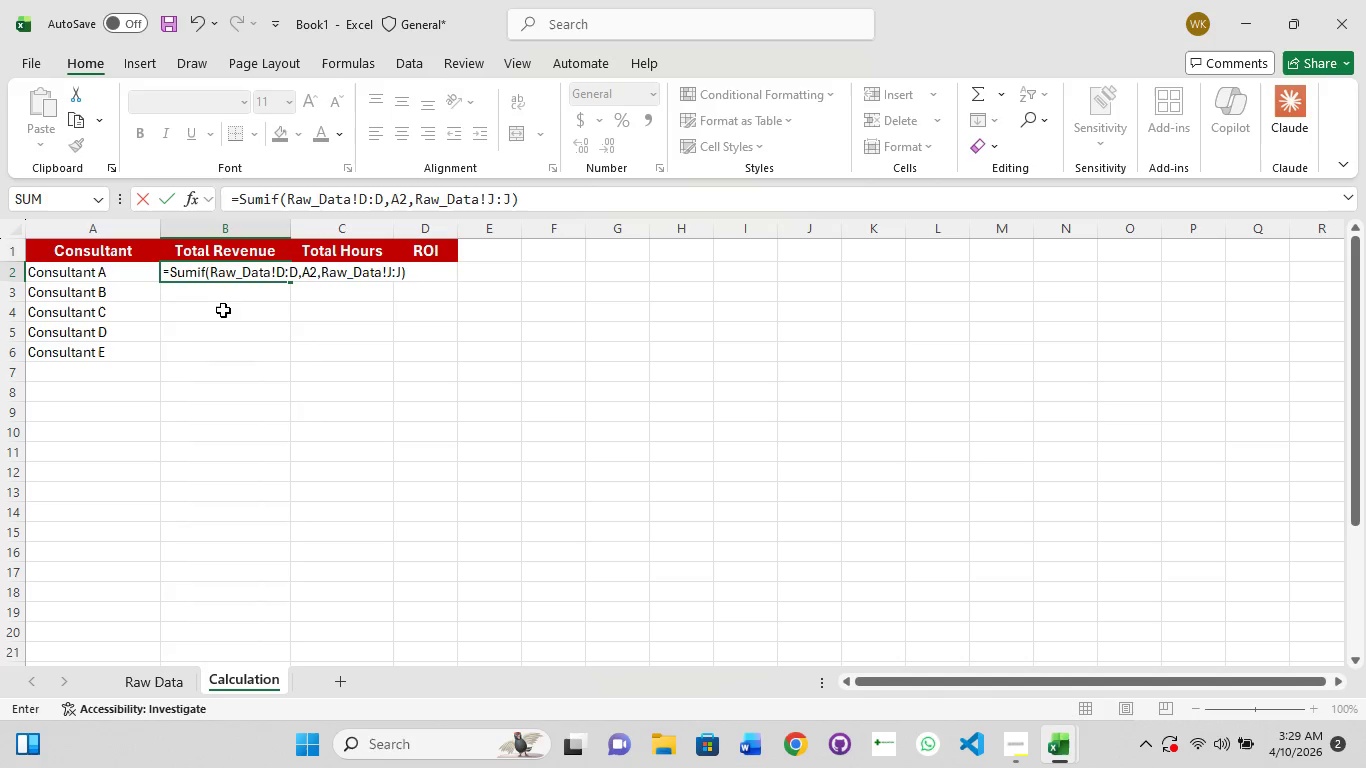 
key(Enter)
 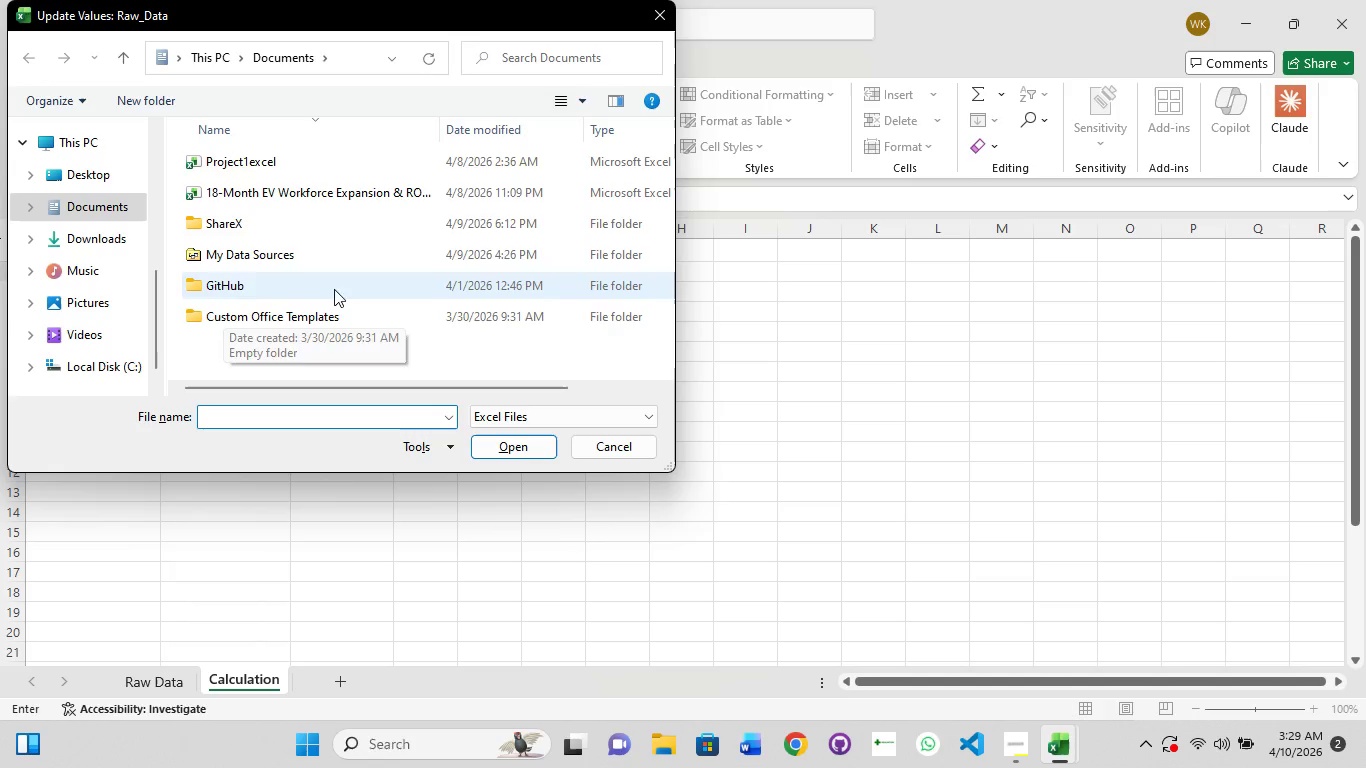 
left_click([661, 6])
 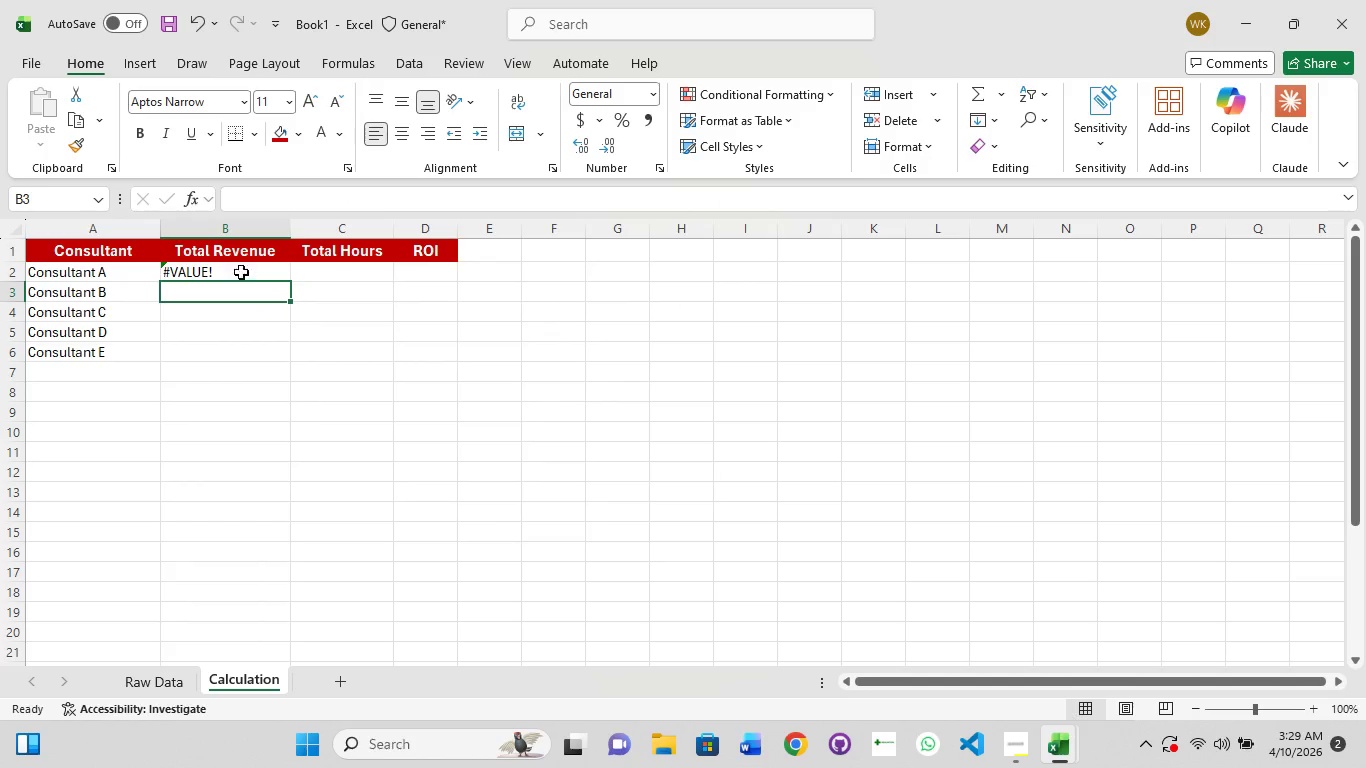 
left_click([234, 276])
 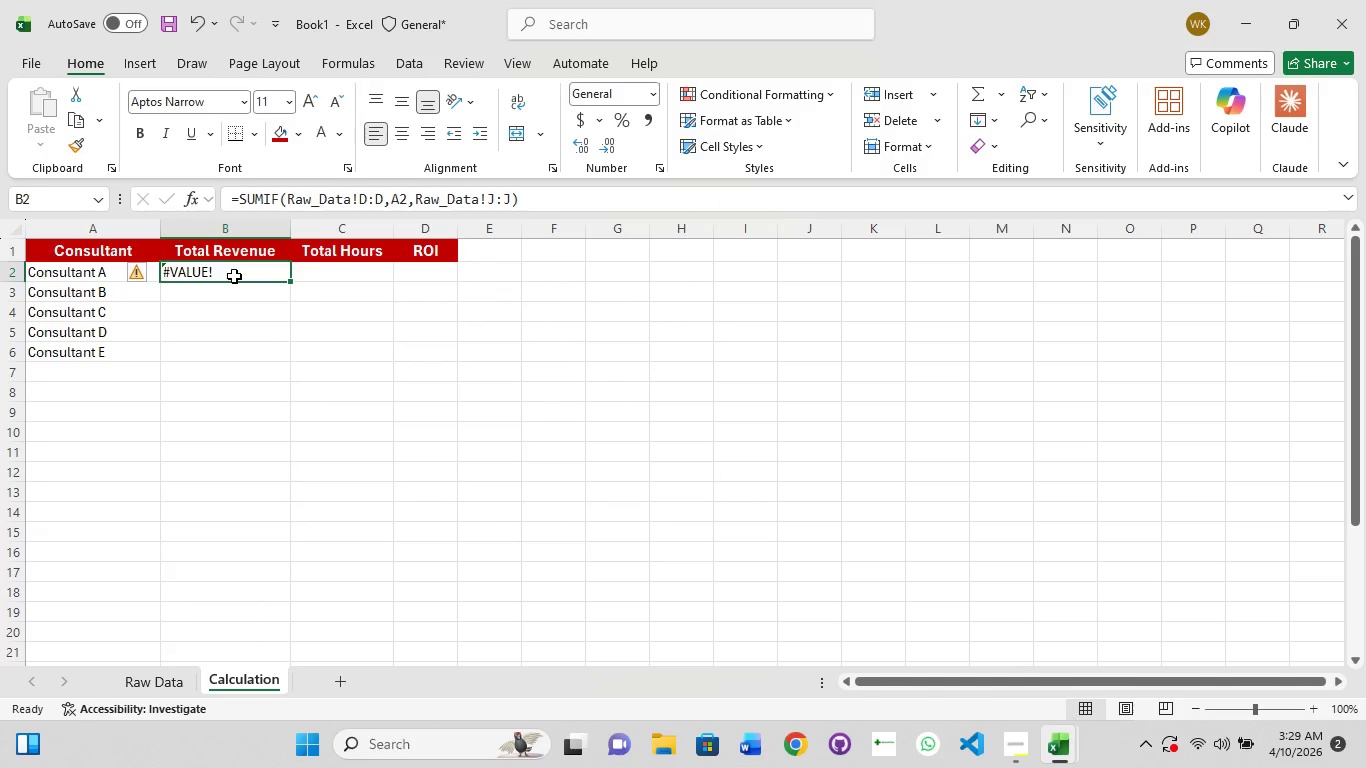 
left_click([234, 276])
 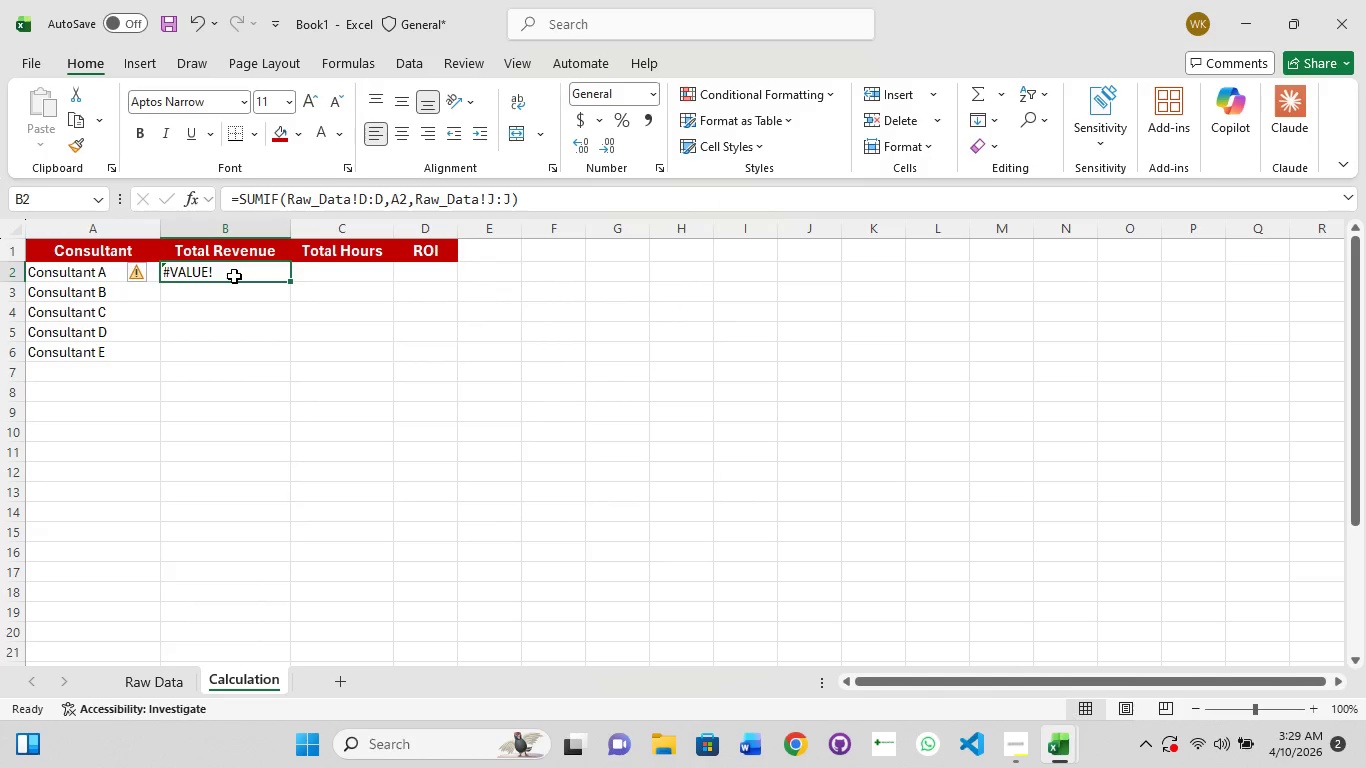 
left_click([234, 276])
 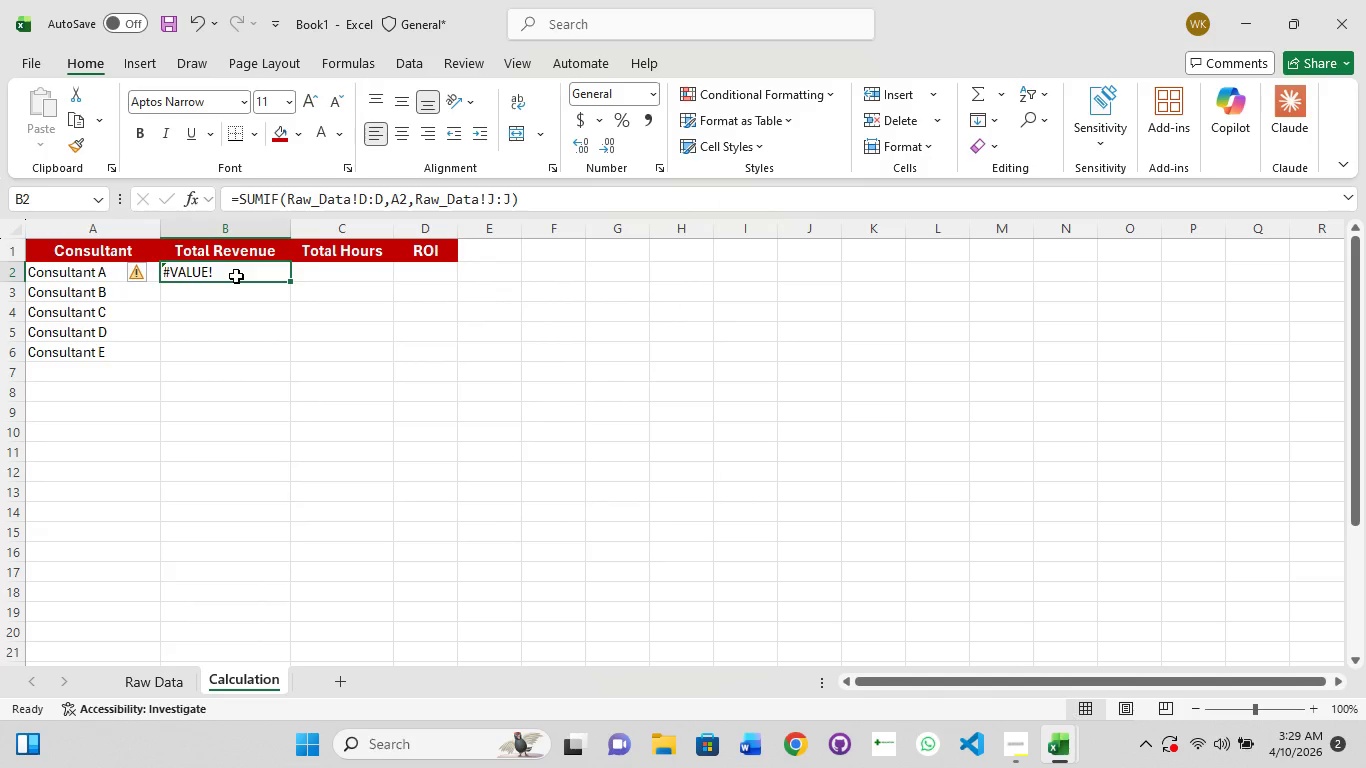 
left_click([236, 276])
 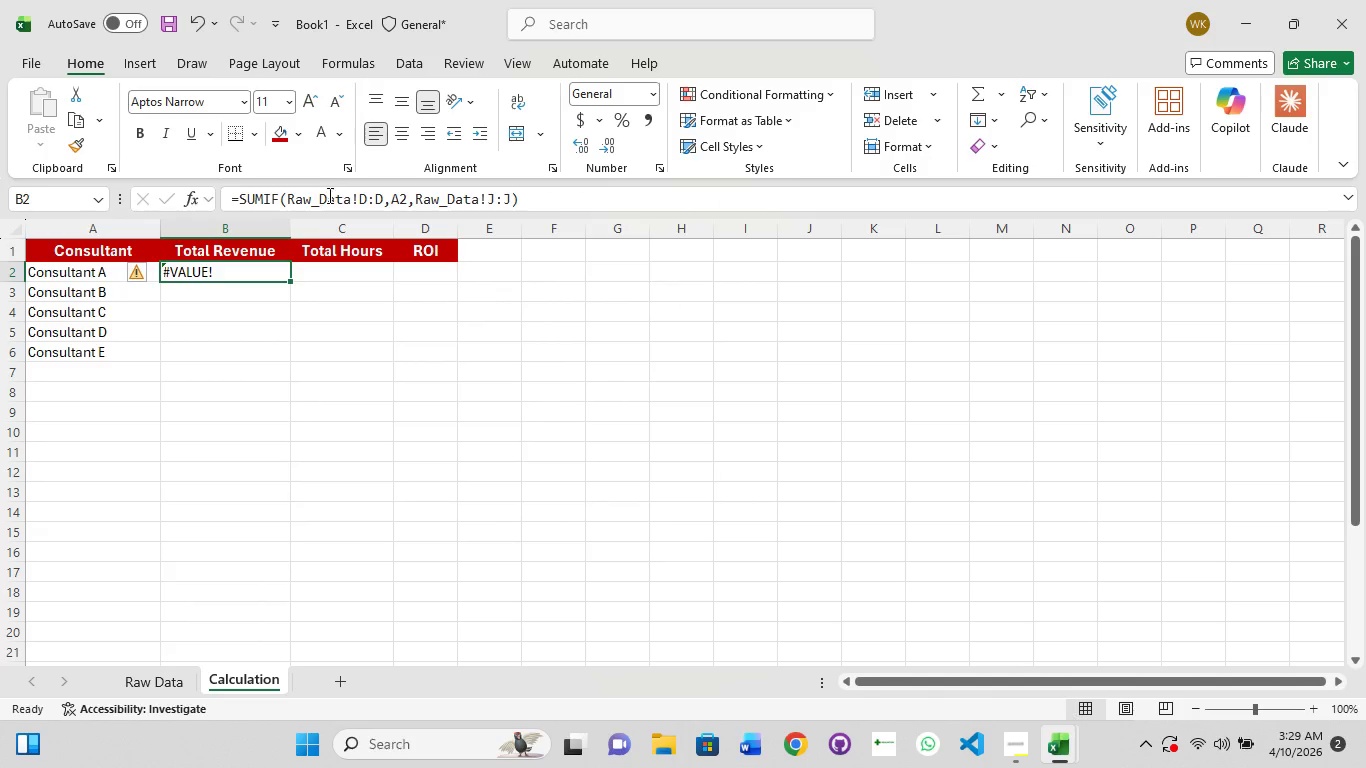 
left_click([331, 198])
 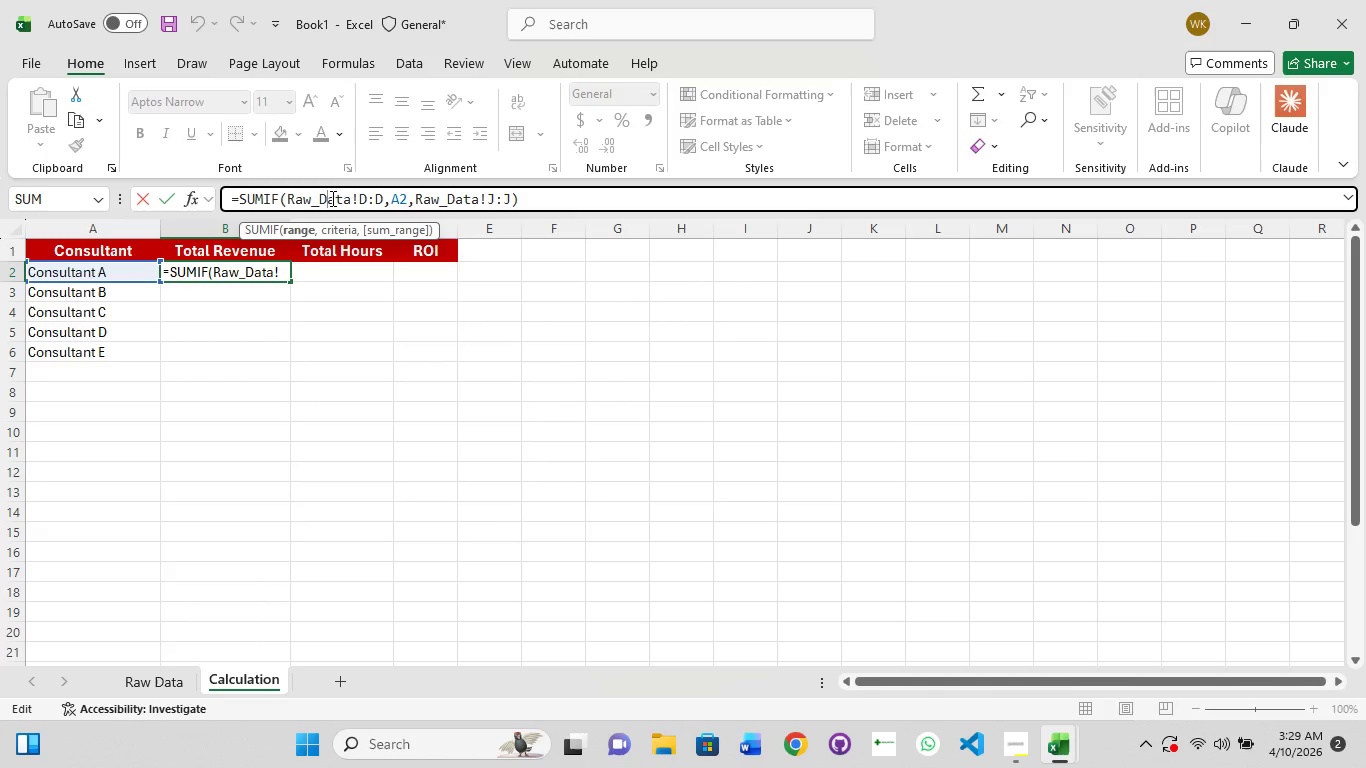 
key(Control+A)
 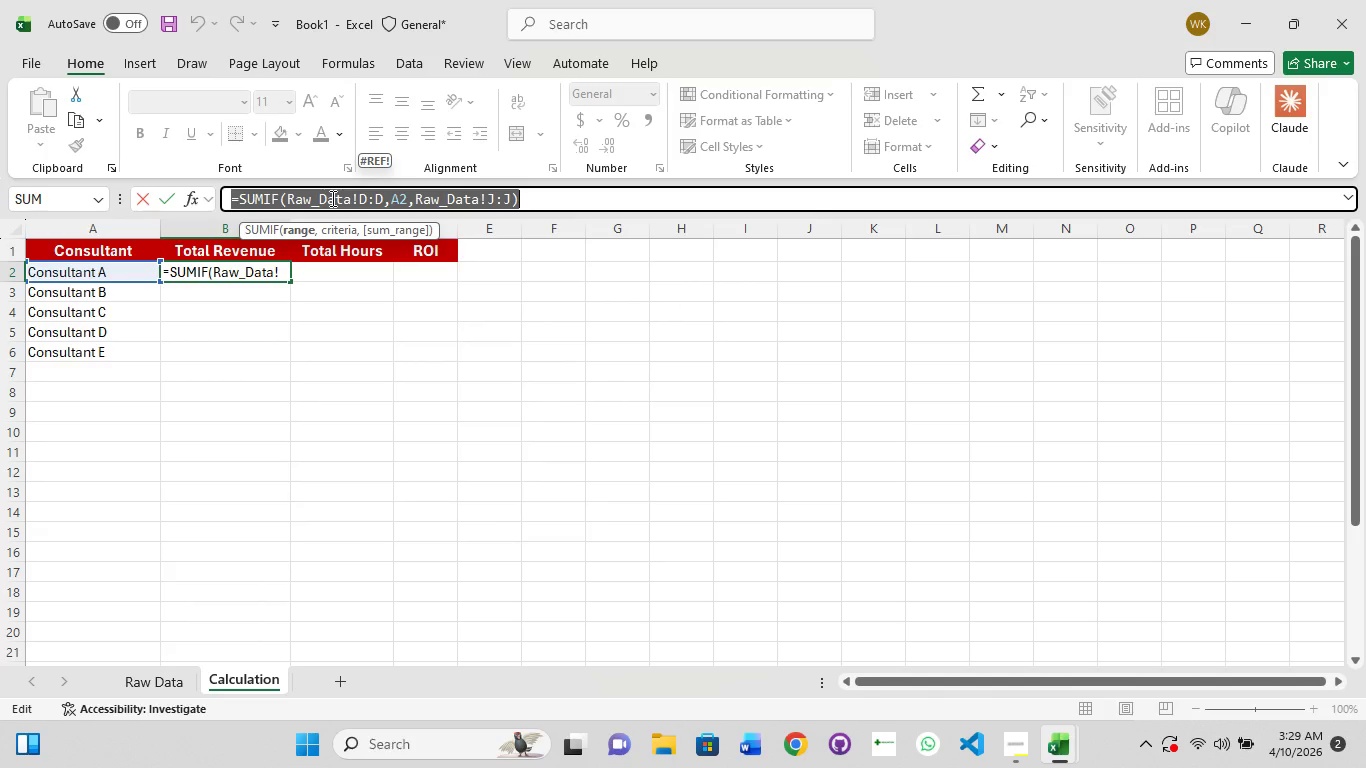 
key(Control+C)
 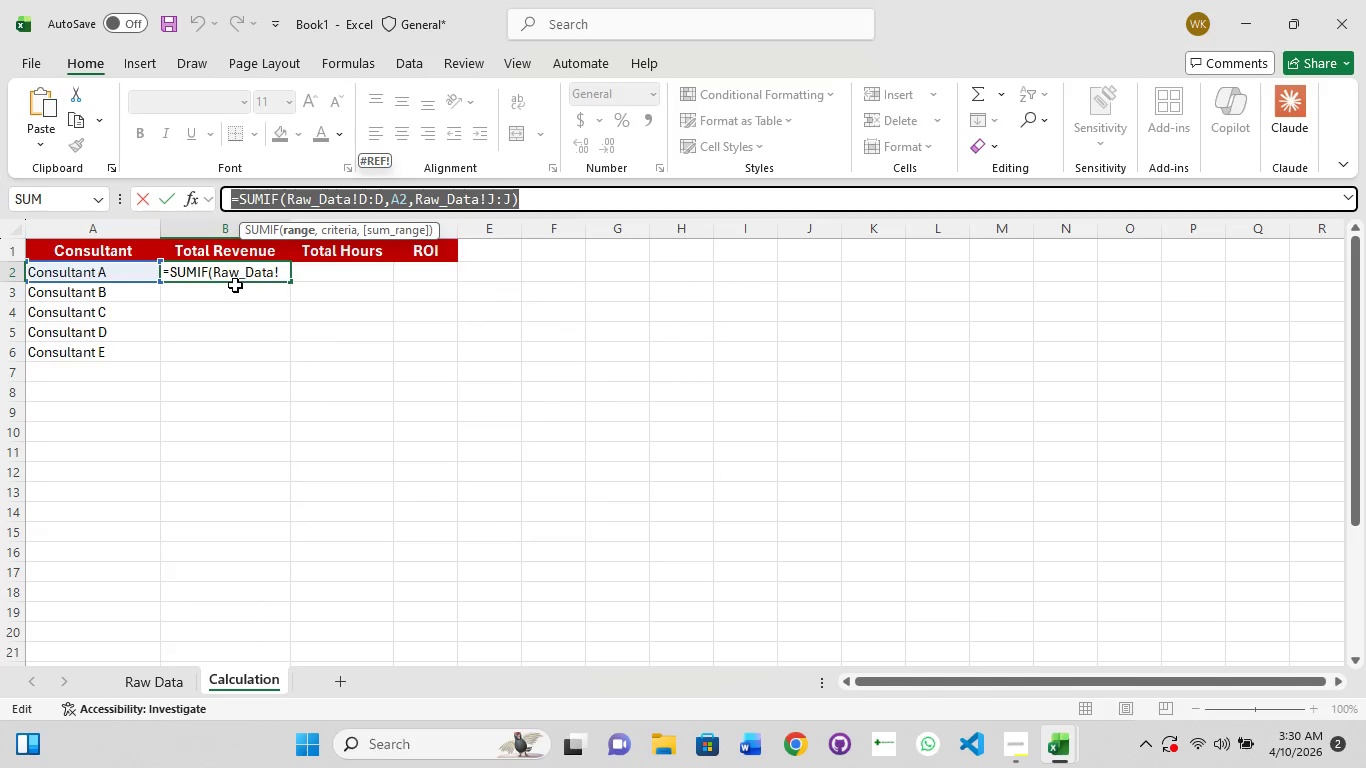 
left_click([235, 271])
 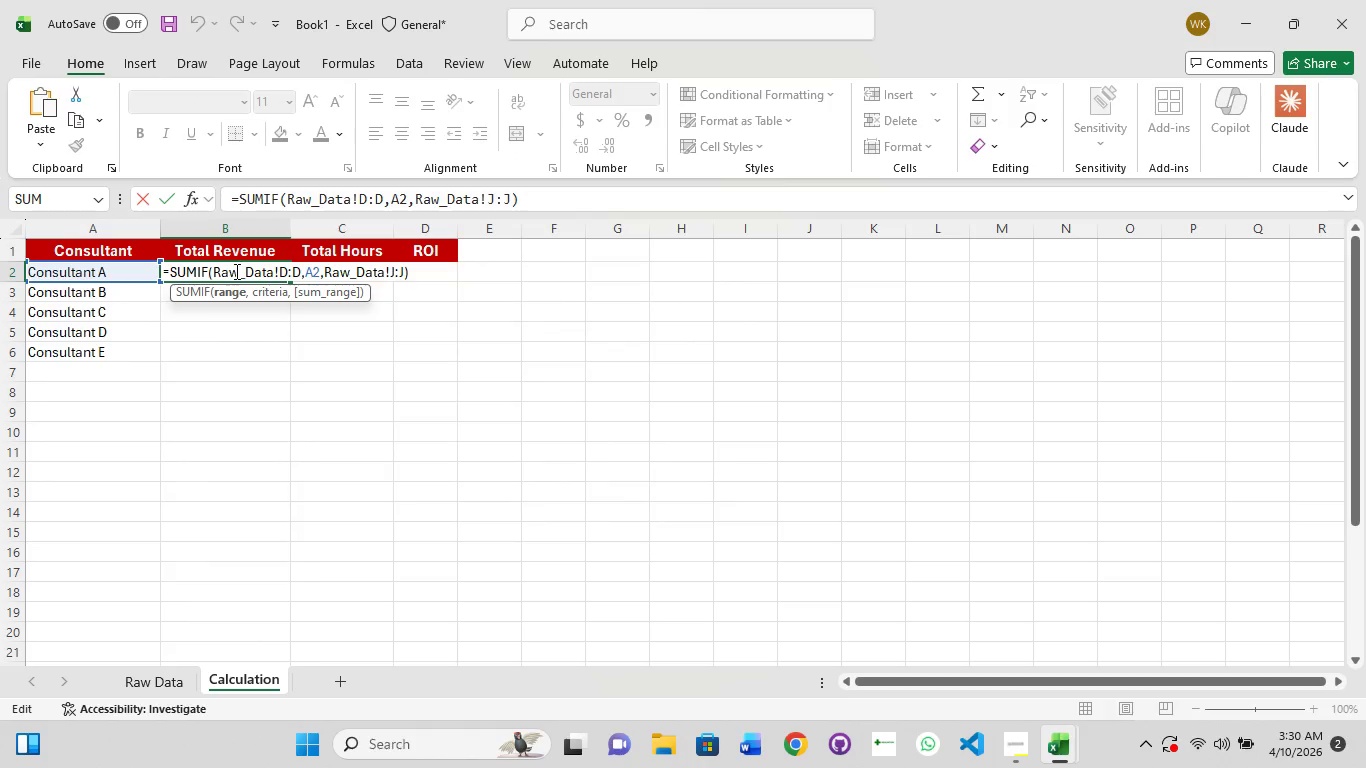 
left_click([235, 271])
 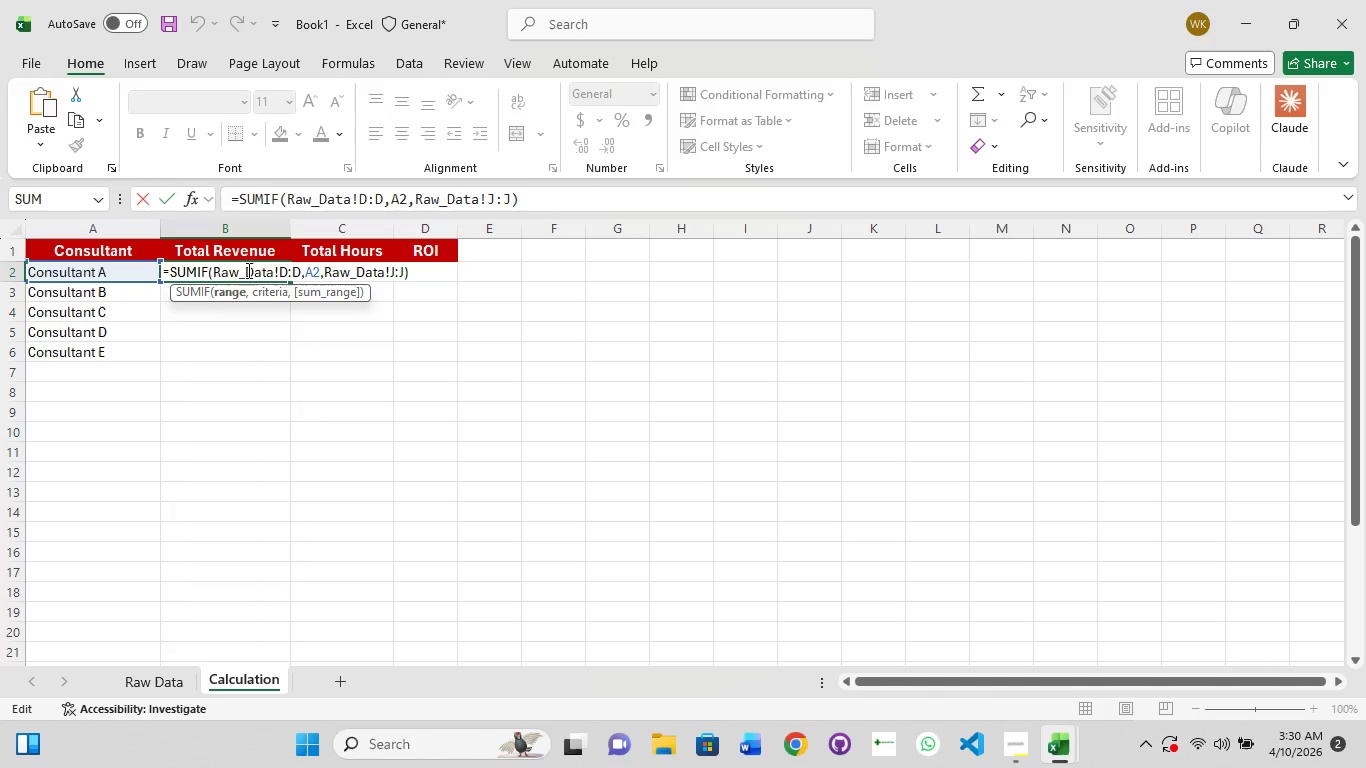 
left_click([247, 270])
 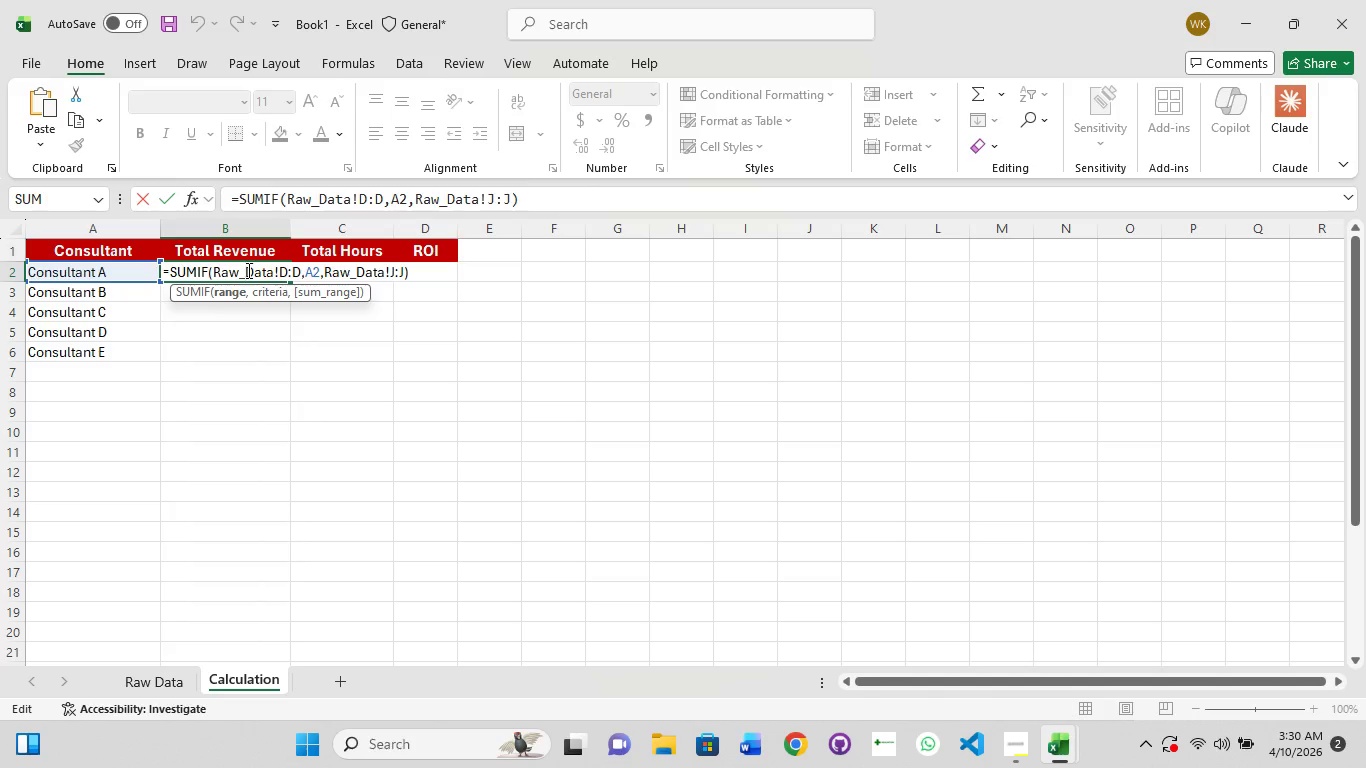 
key(Backspace)
 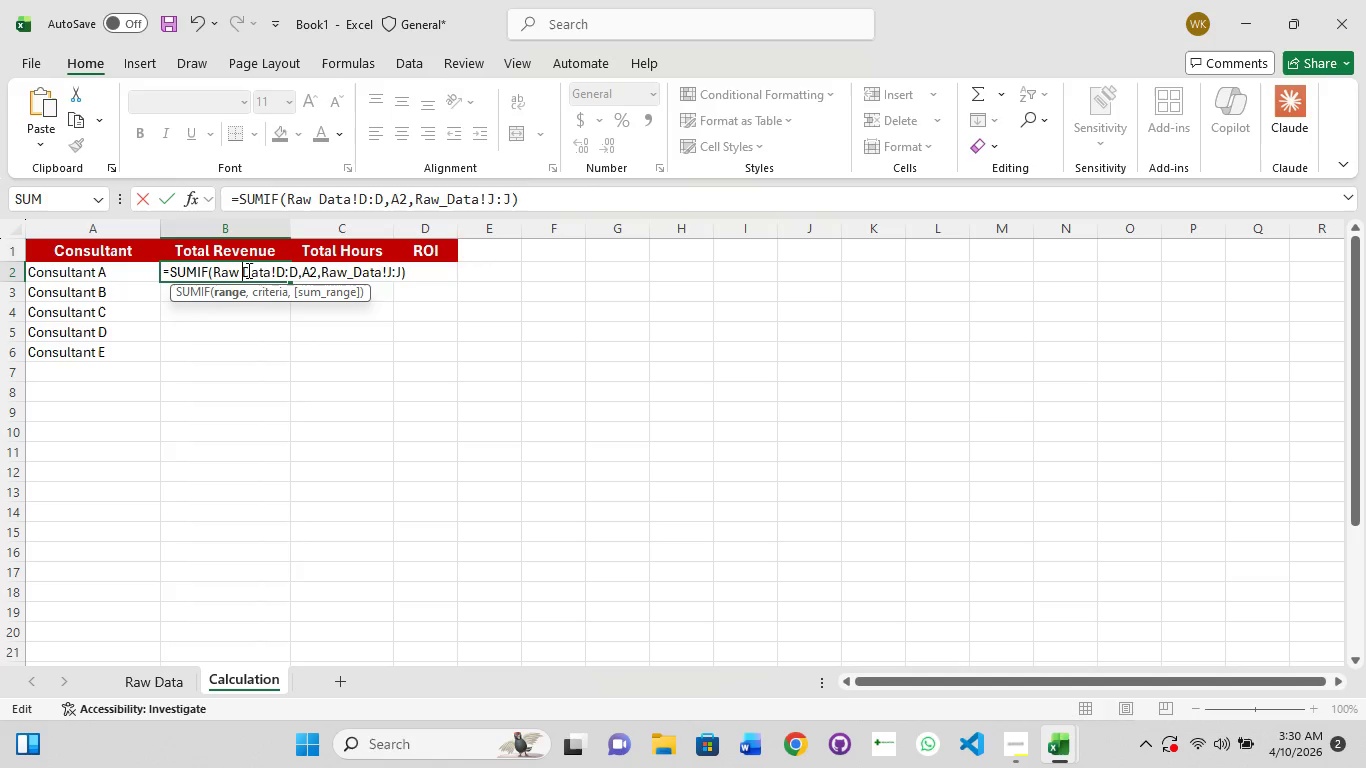 
key(Space)
 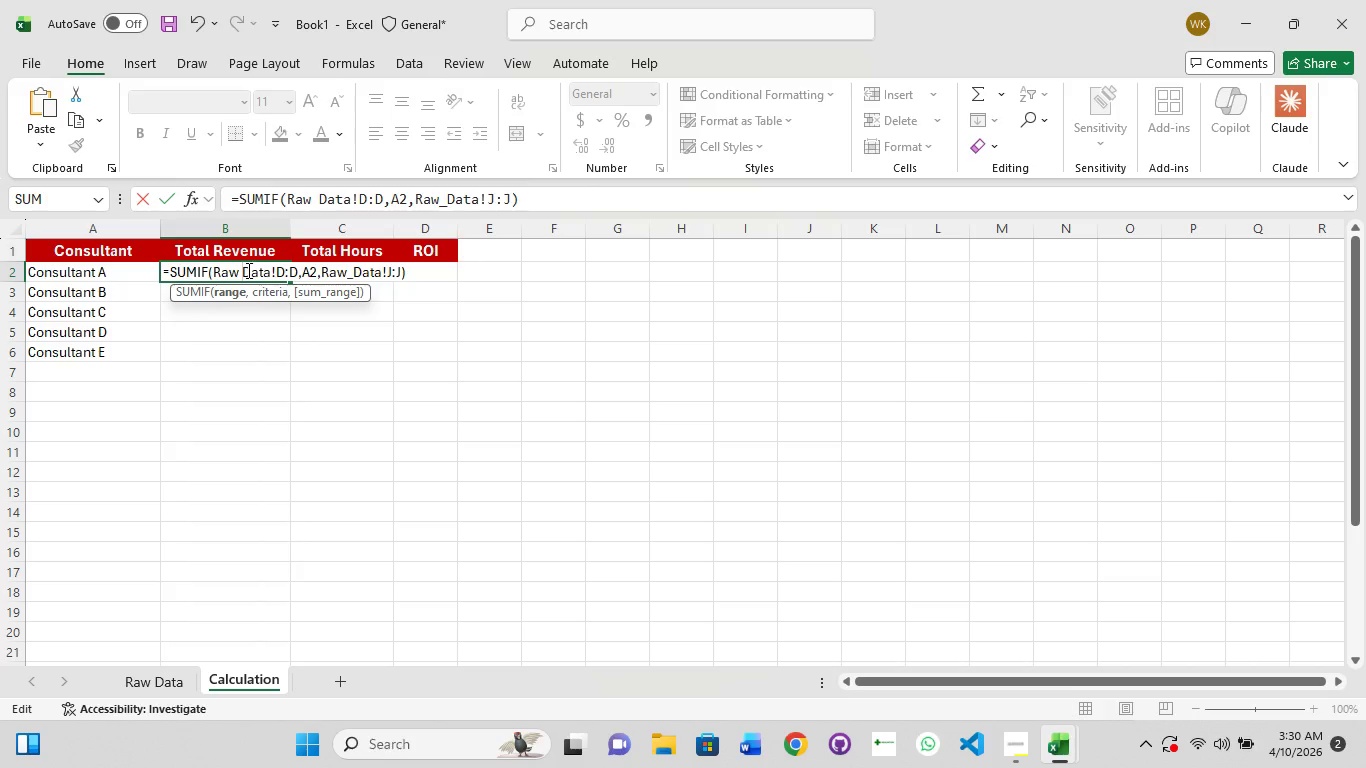 
hold_key(key=NumpadEnter, duration=0.72)
 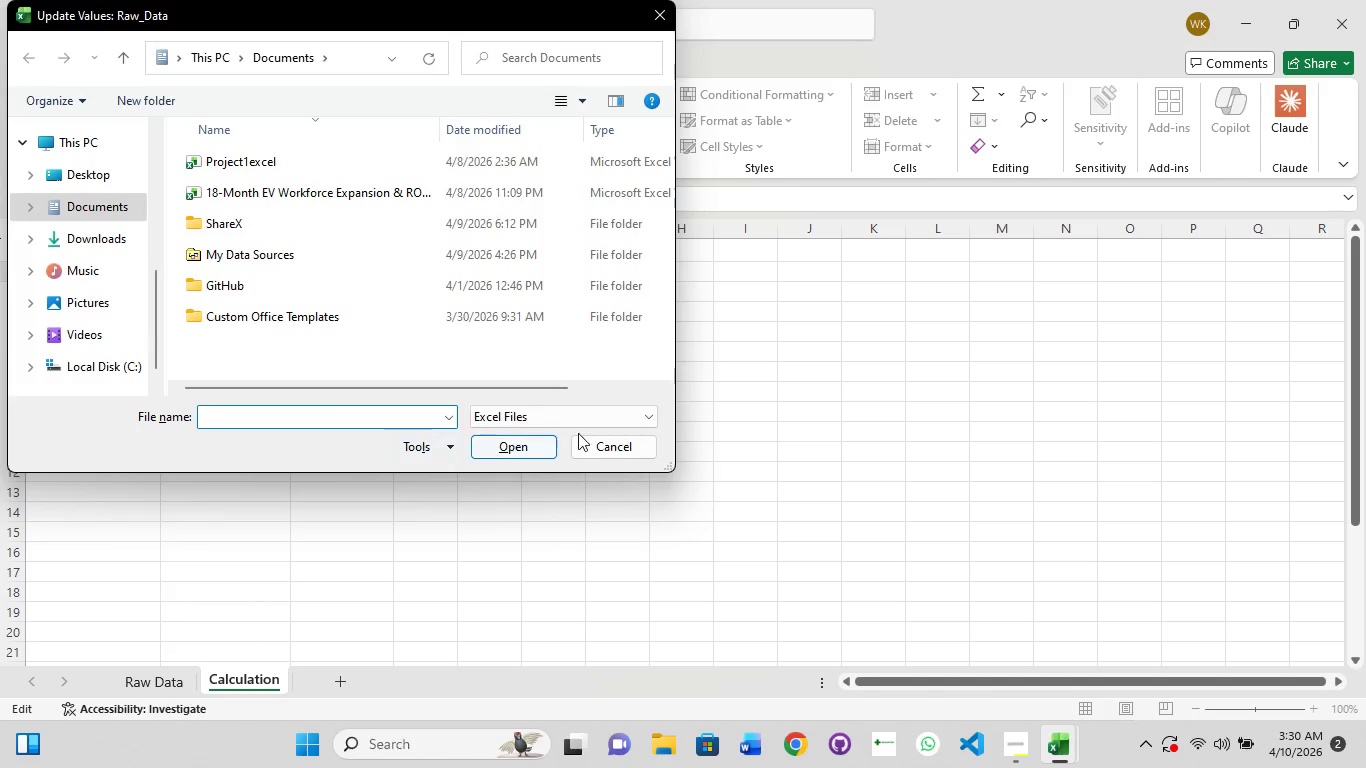 
left_click([600, 441])
 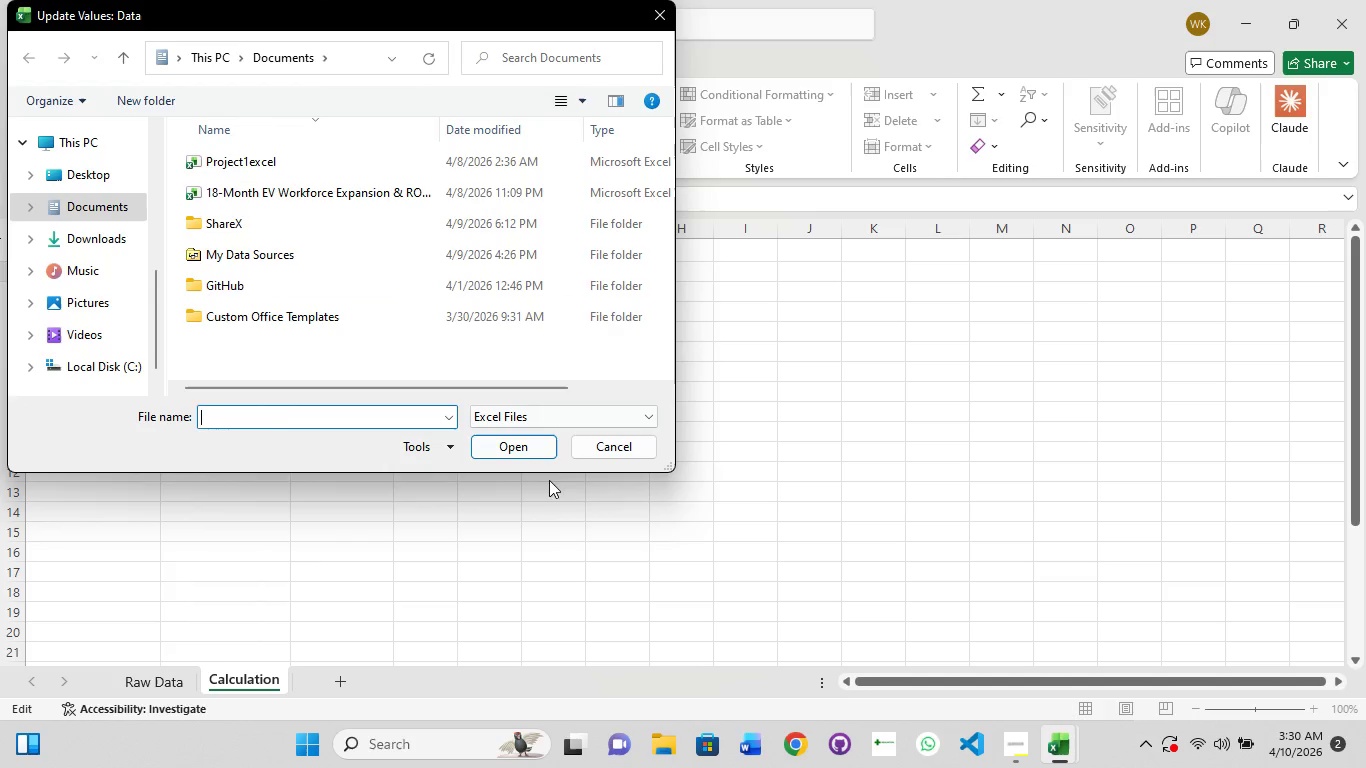 
left_click([593, 447])
 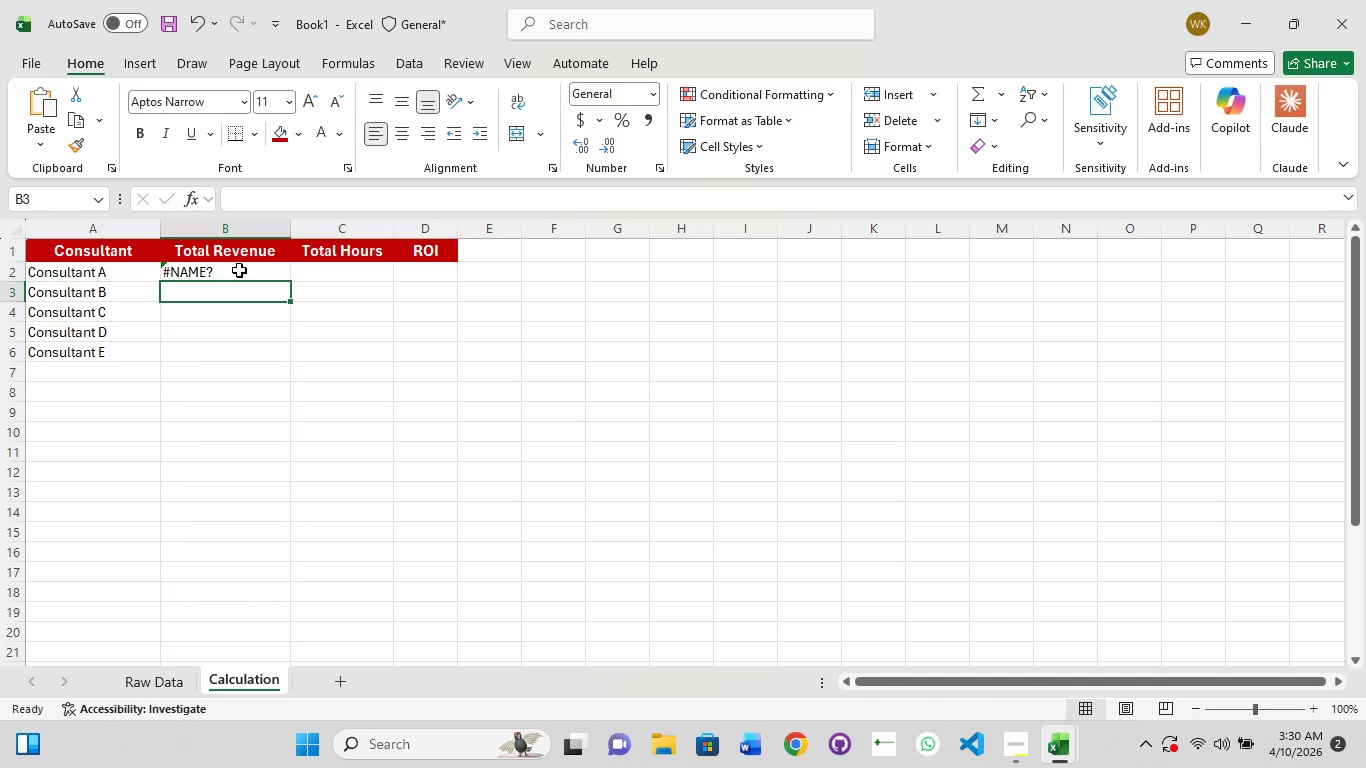 
double_click([238, 271])
 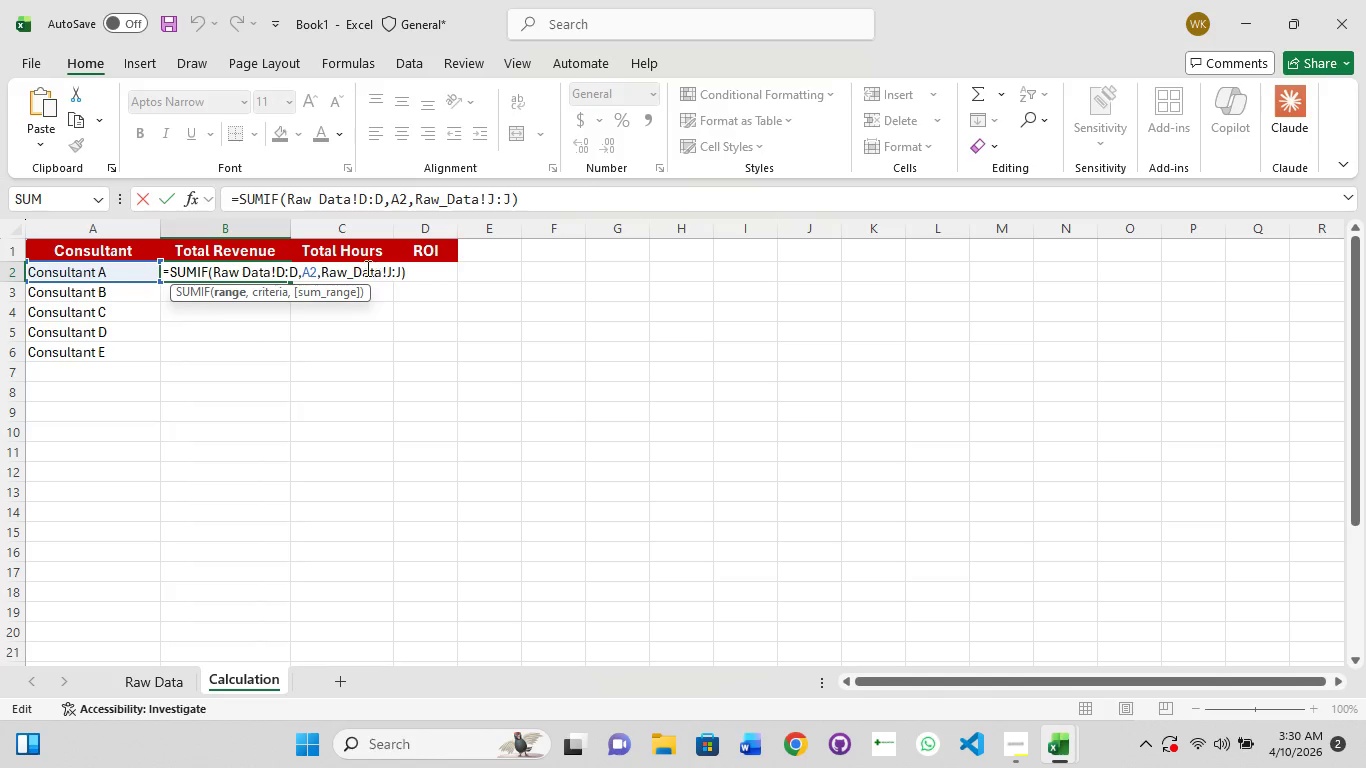 
left_click([353, 267])
 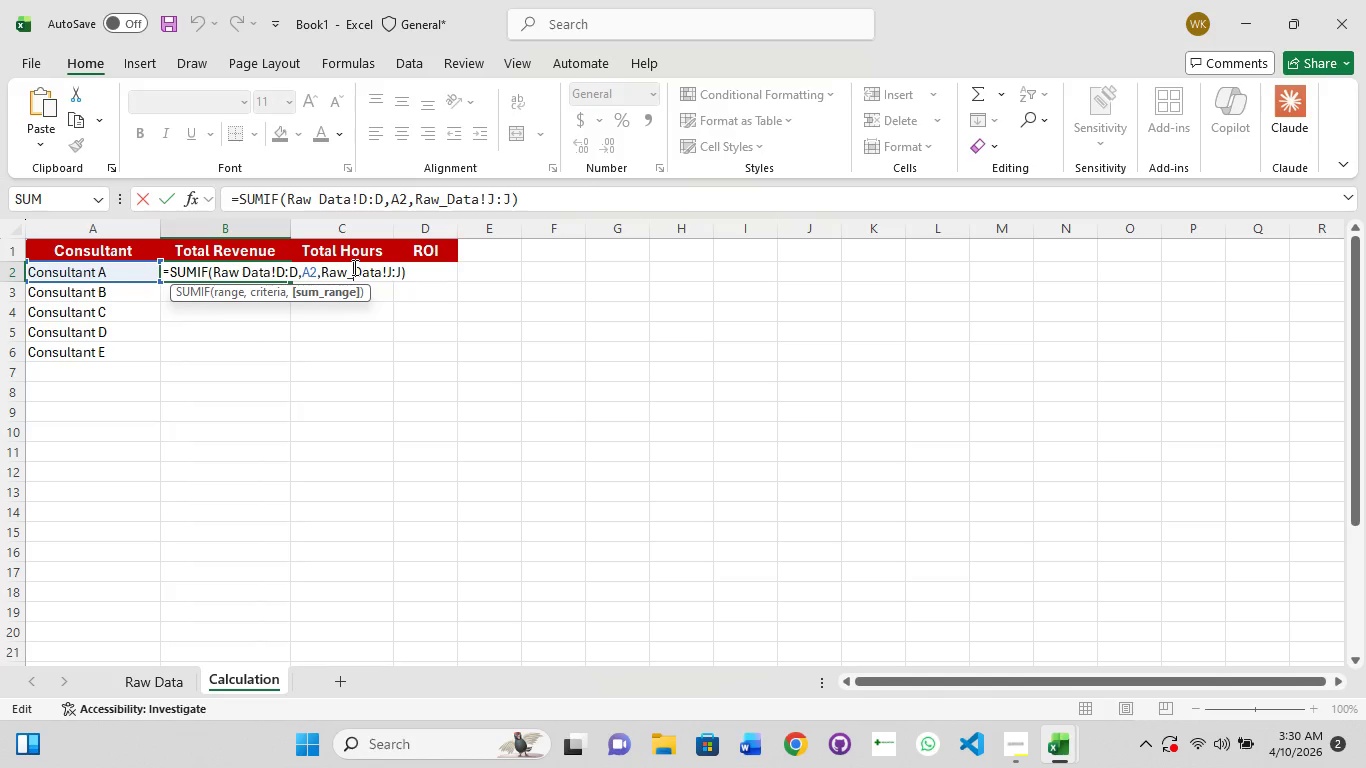 
key(Backspace)
 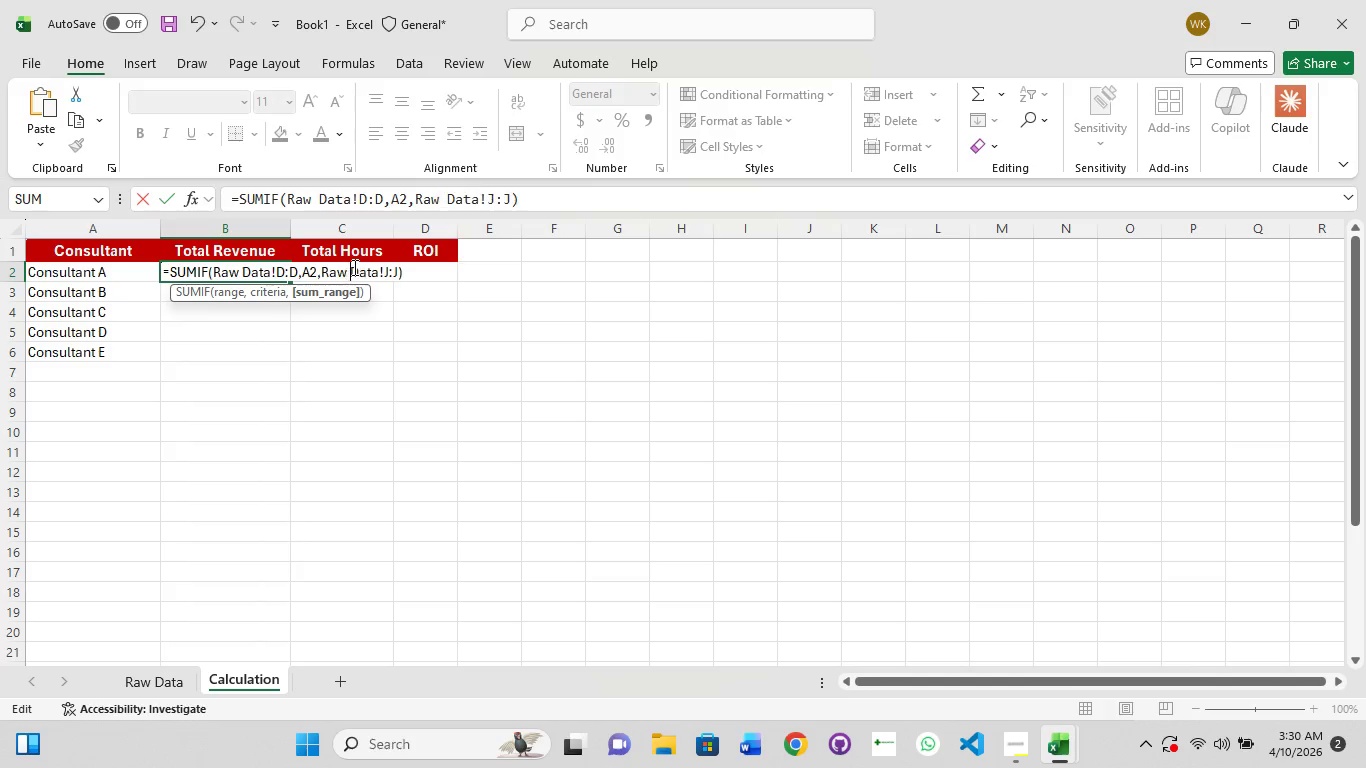 
key(Space)
 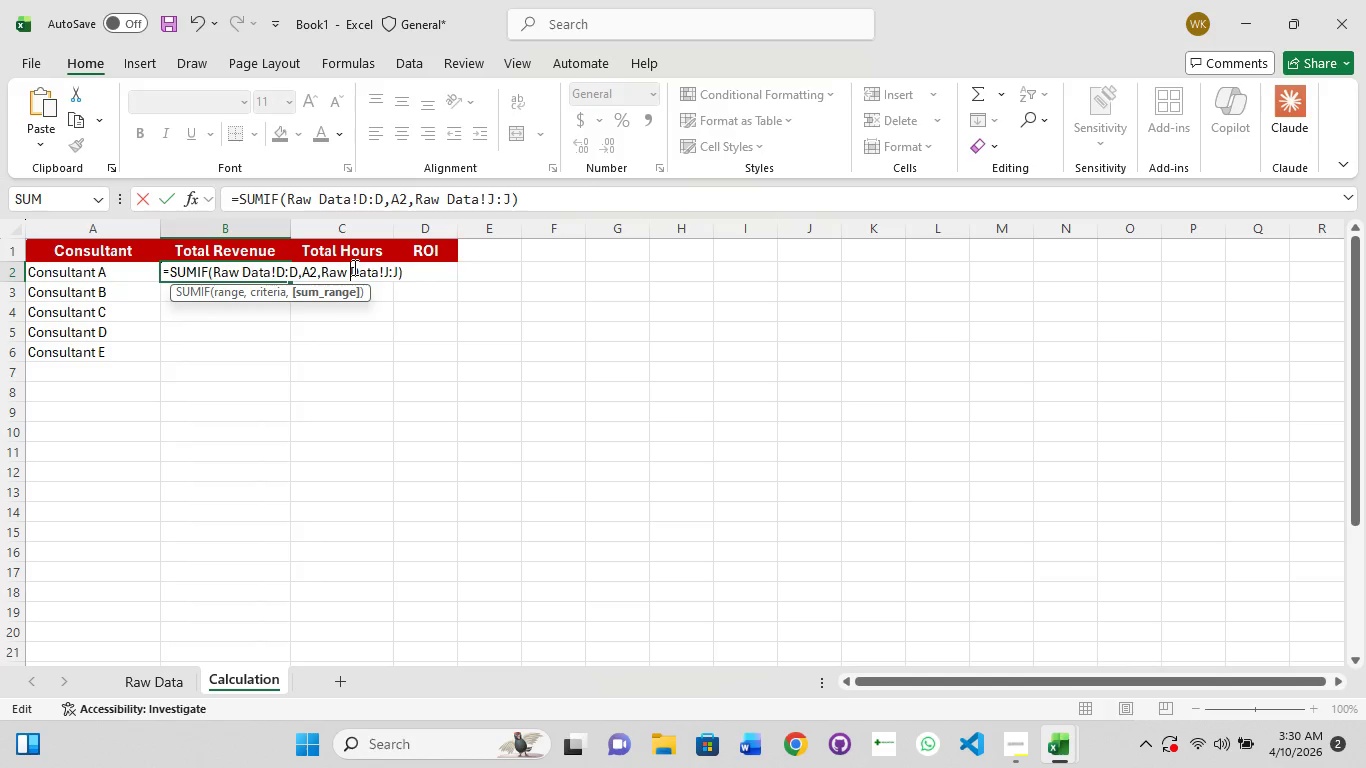 
key(Enter)
 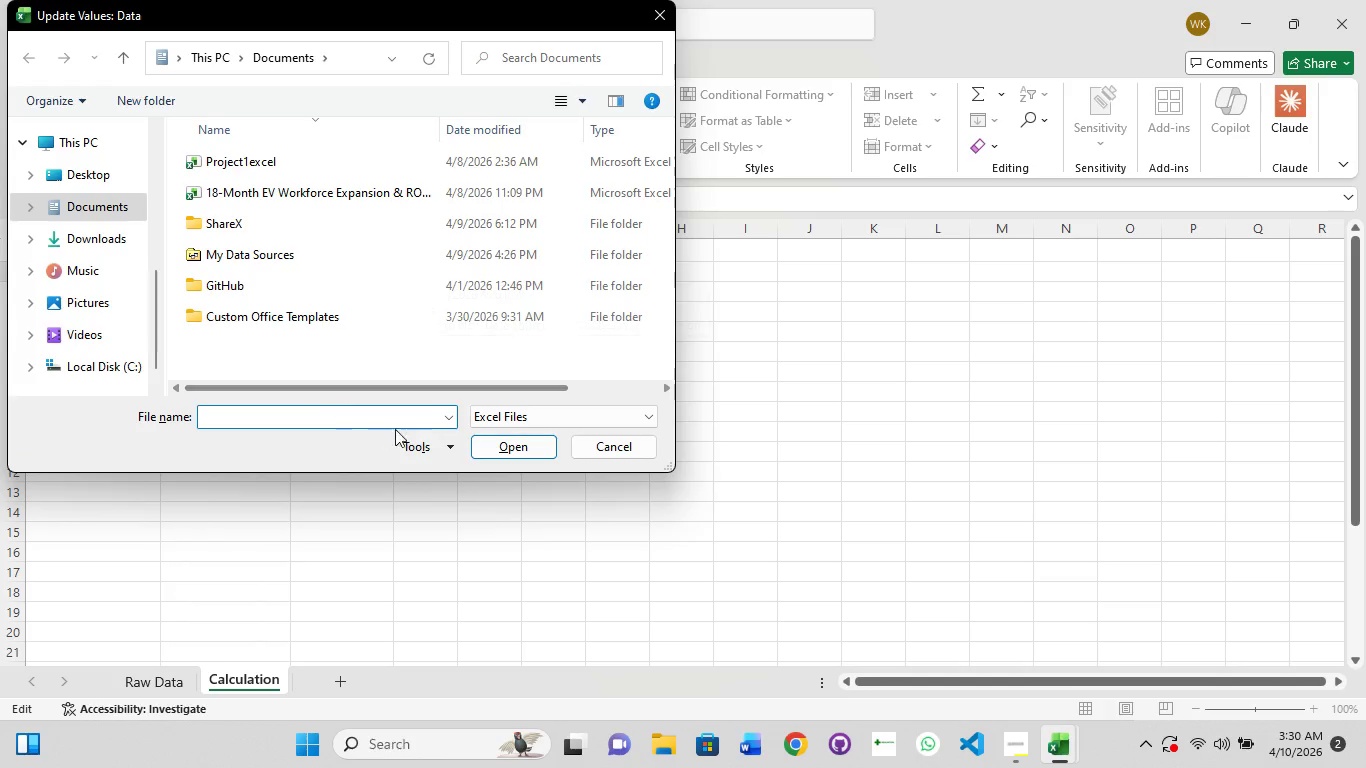 
left_click([609, 447])
 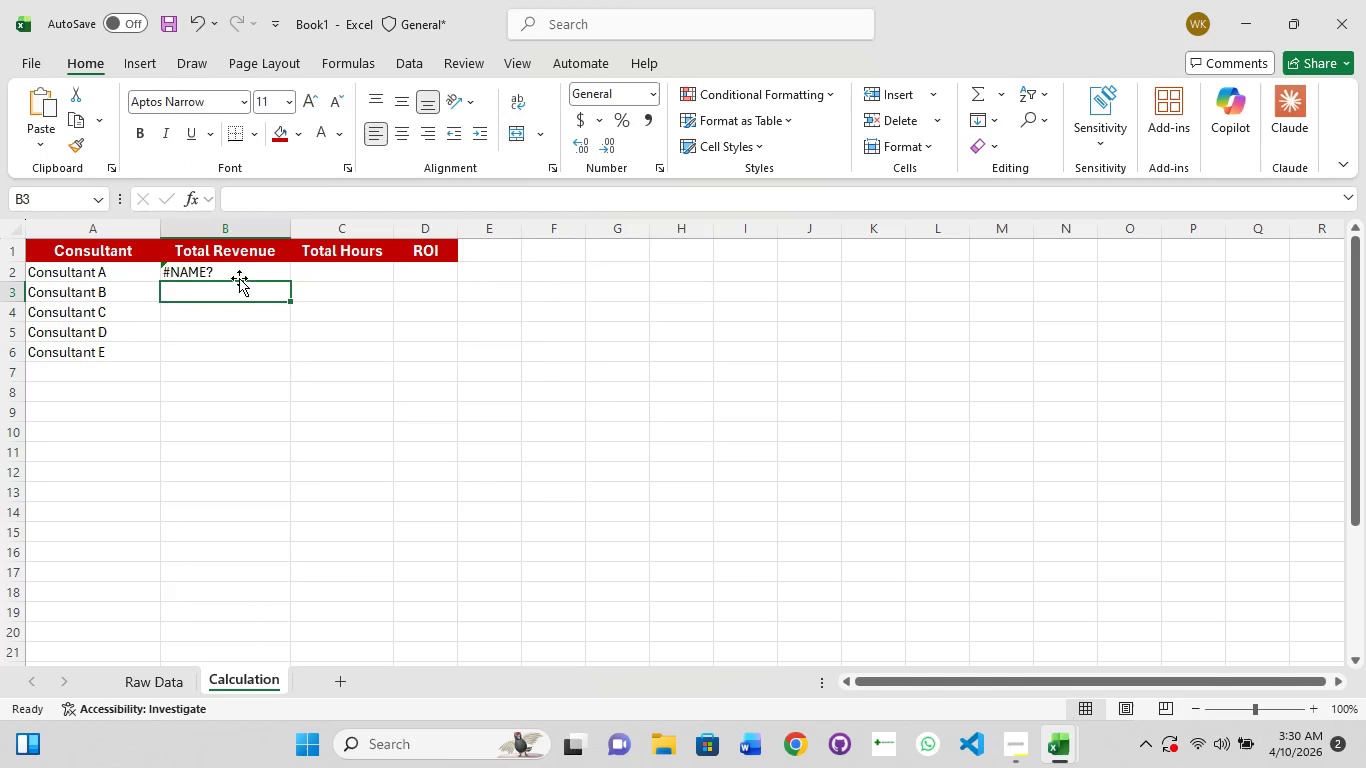 
left_click([239, 263])
 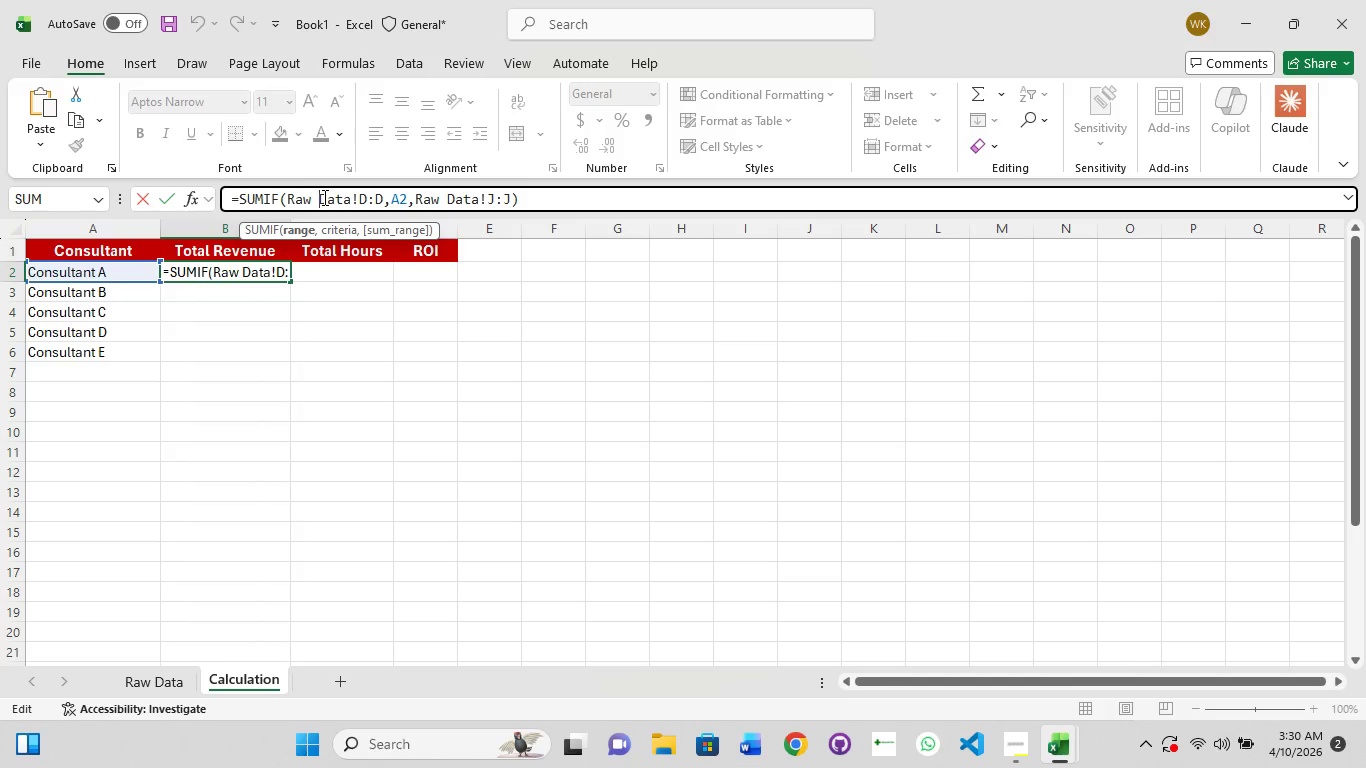 
key(Backspace)
 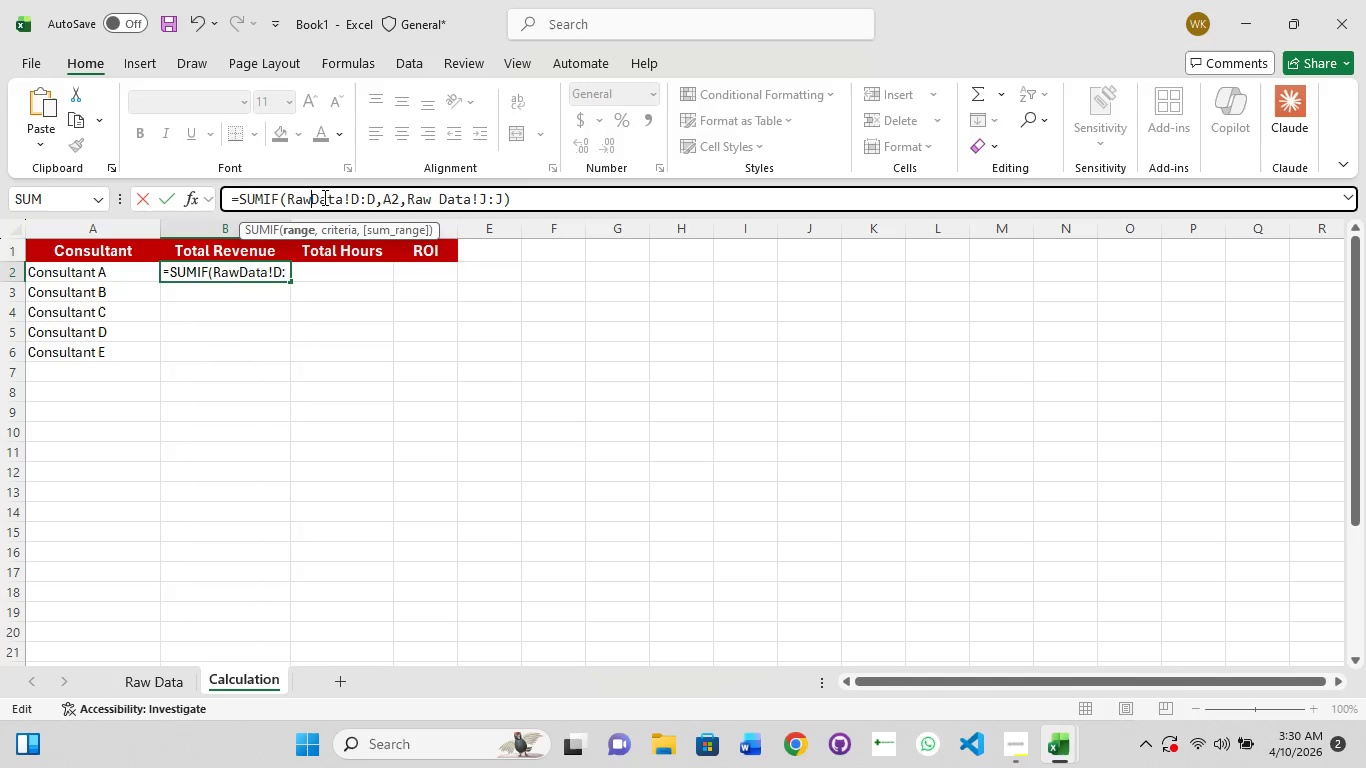 
hold_key(key=ArrowRight, duration=1.09)
 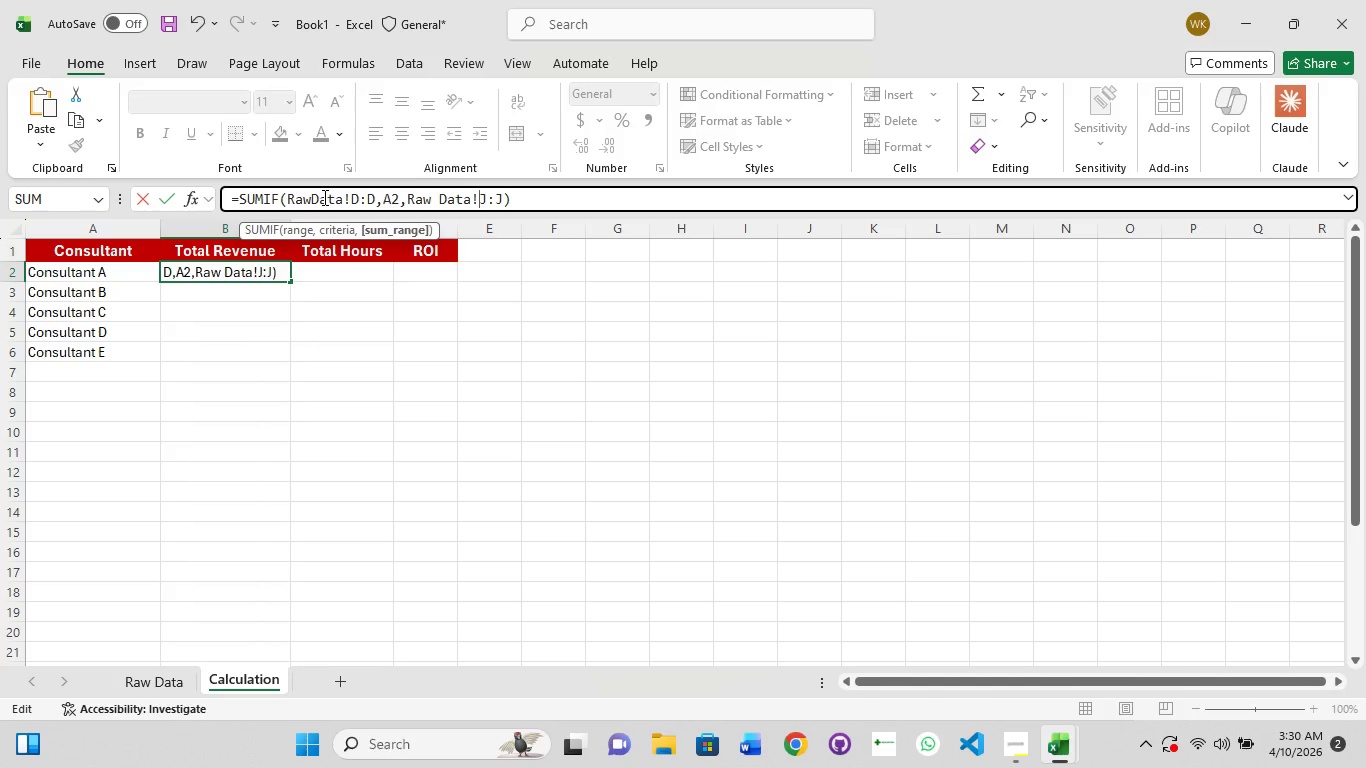 
key(ArrowLeft)
 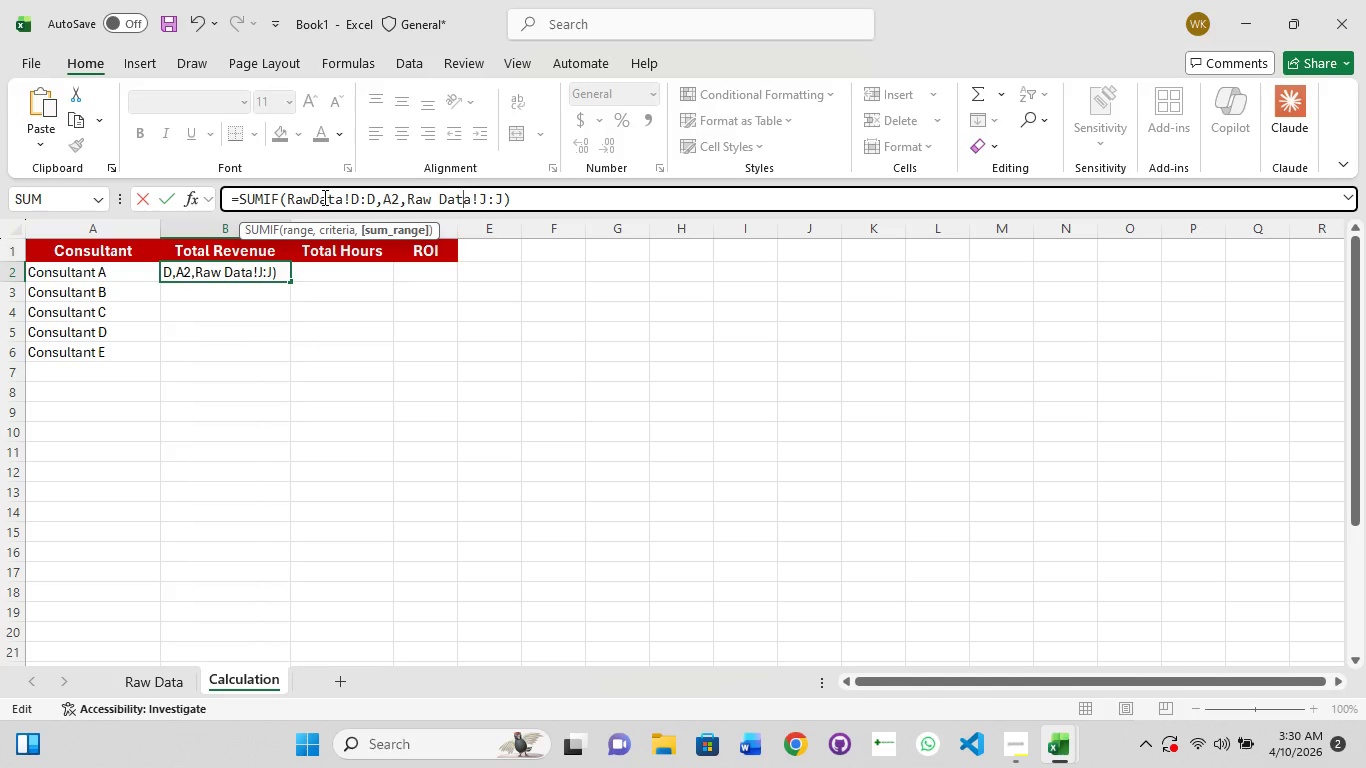 
key(ArrowLeft)
 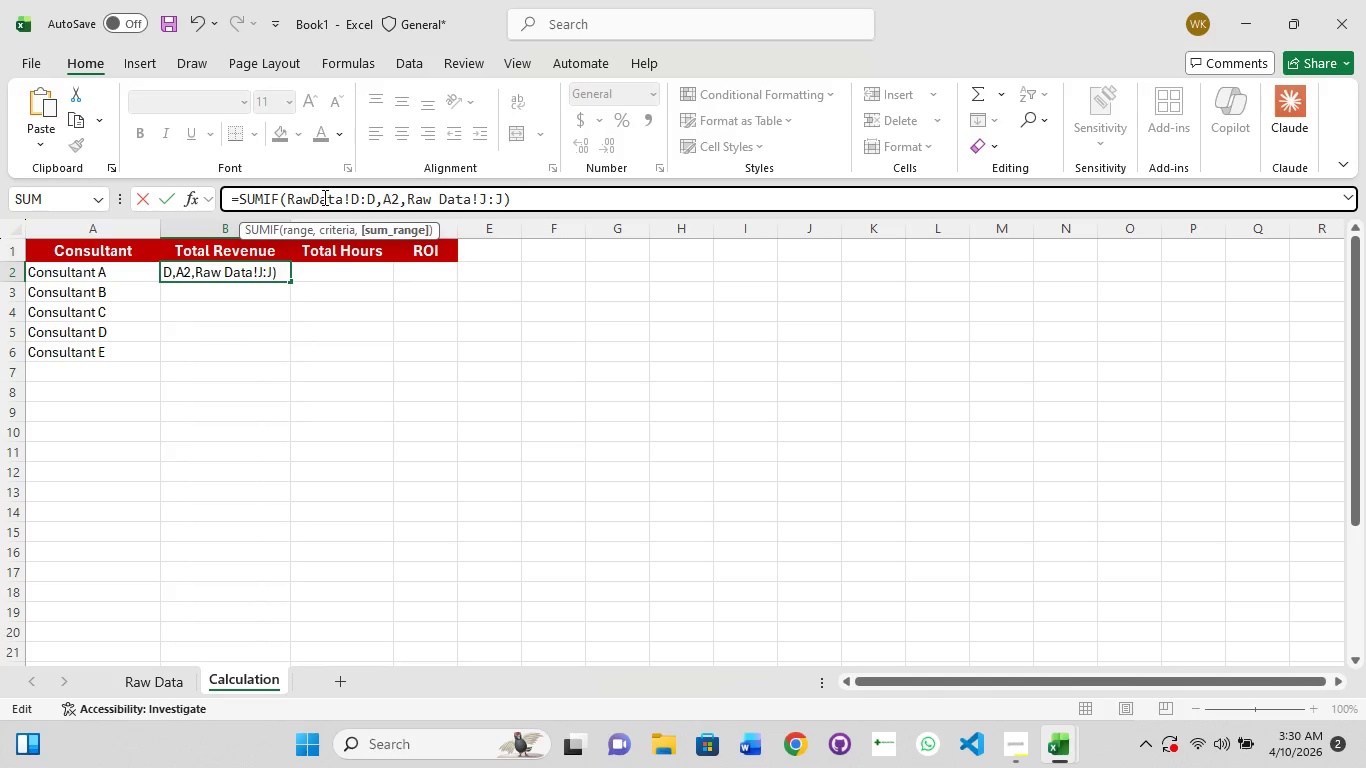 
key(ArrowLeft)
 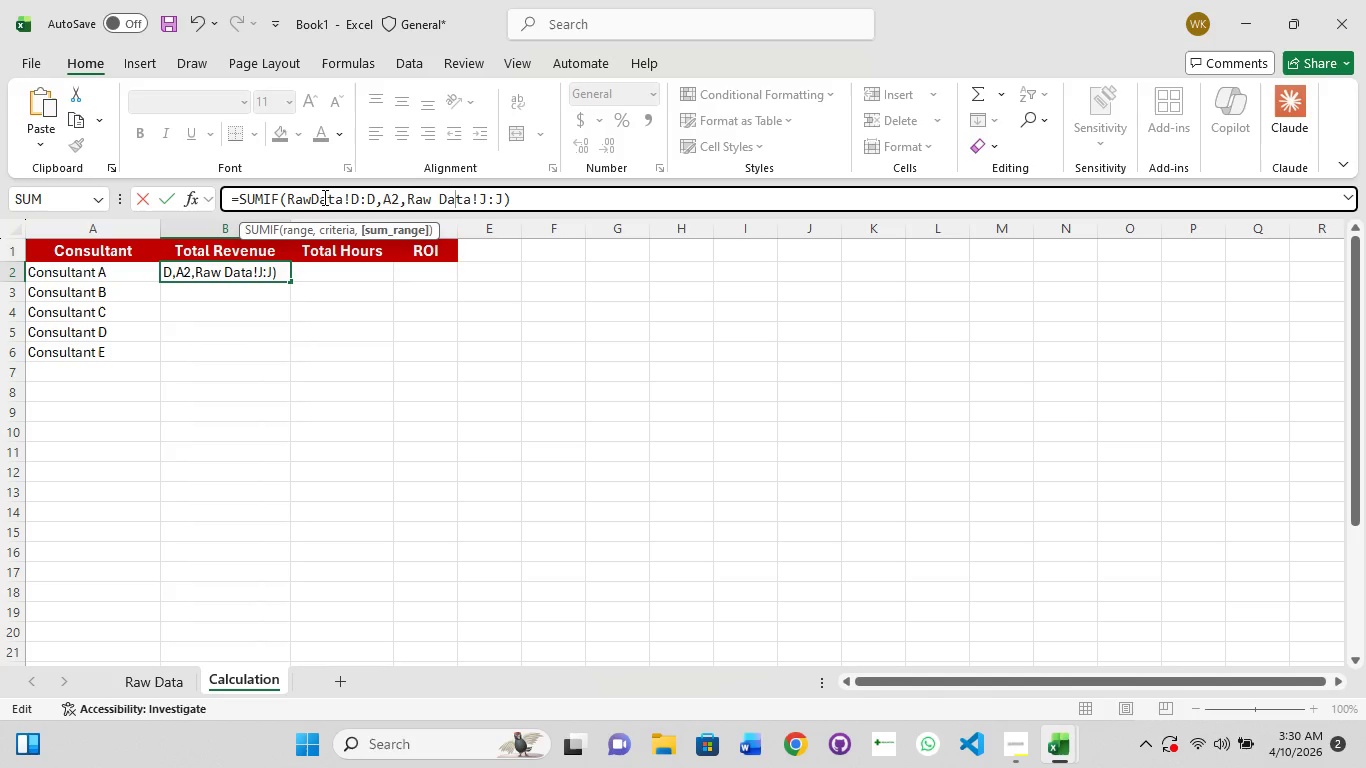 
key(ArrowLeft)
 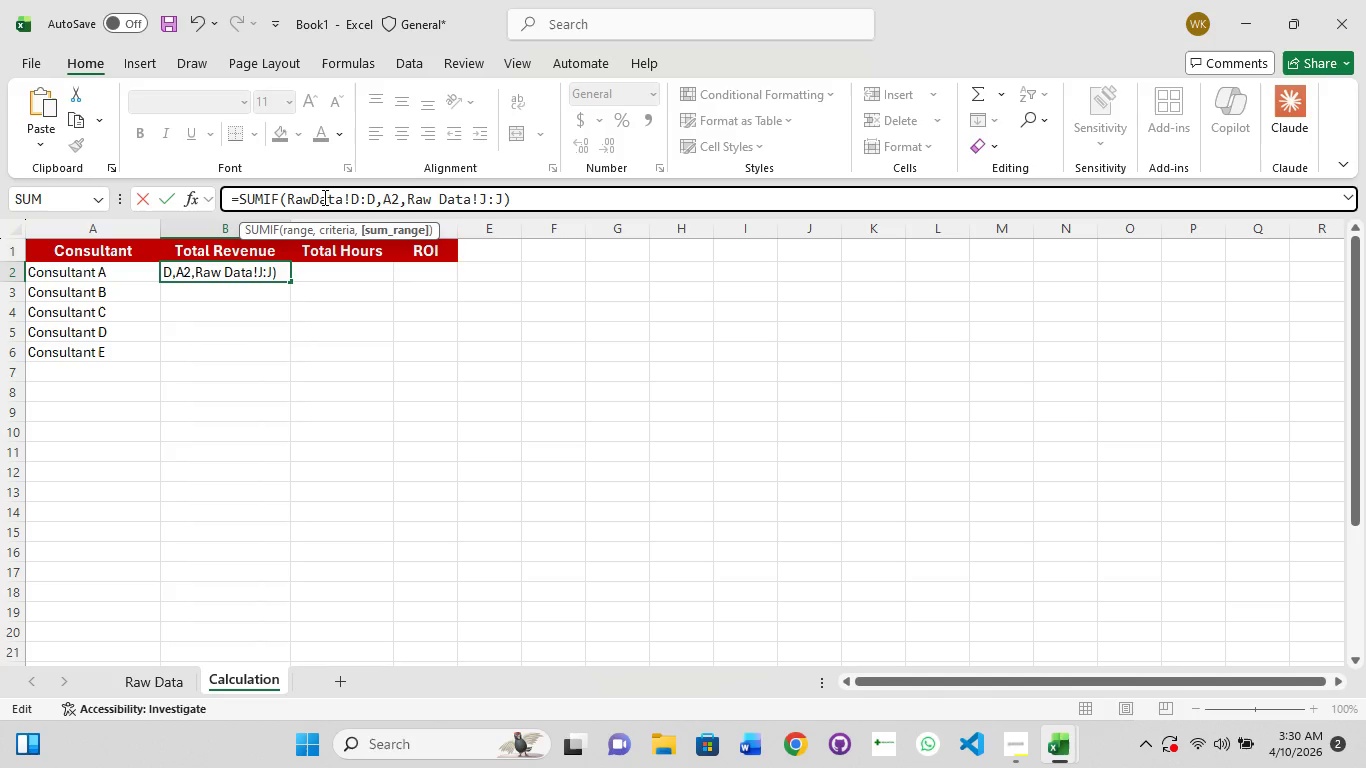 
key(ArrowLeft)
 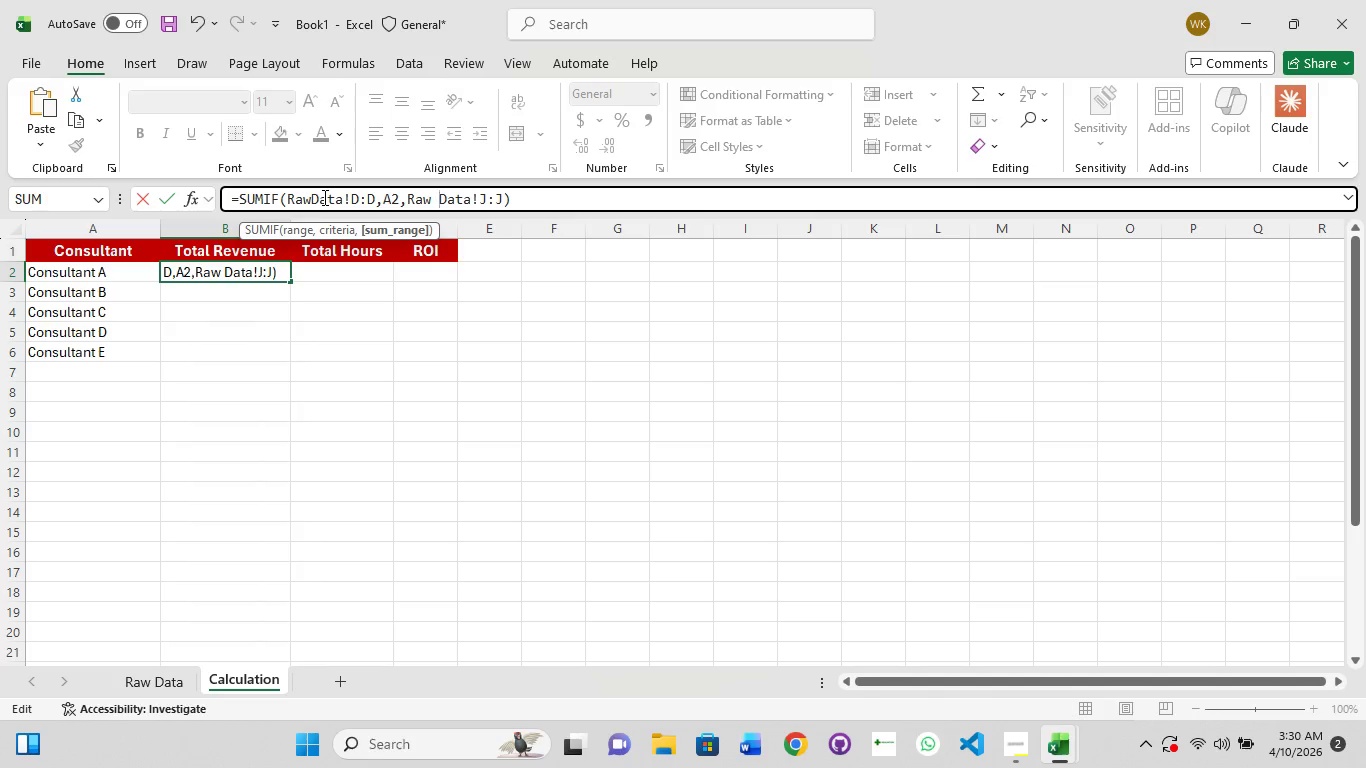 
key(Backspace)
 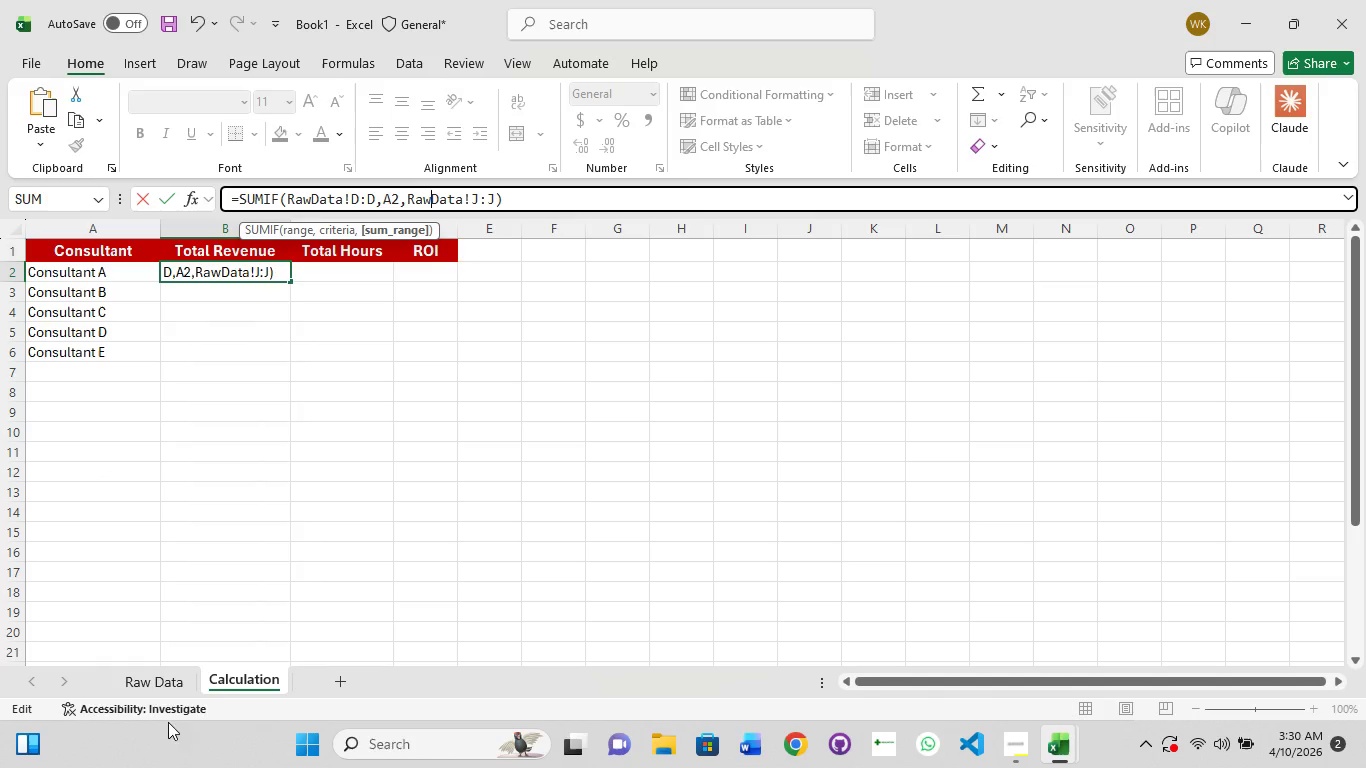 
double_click([140, 682])
 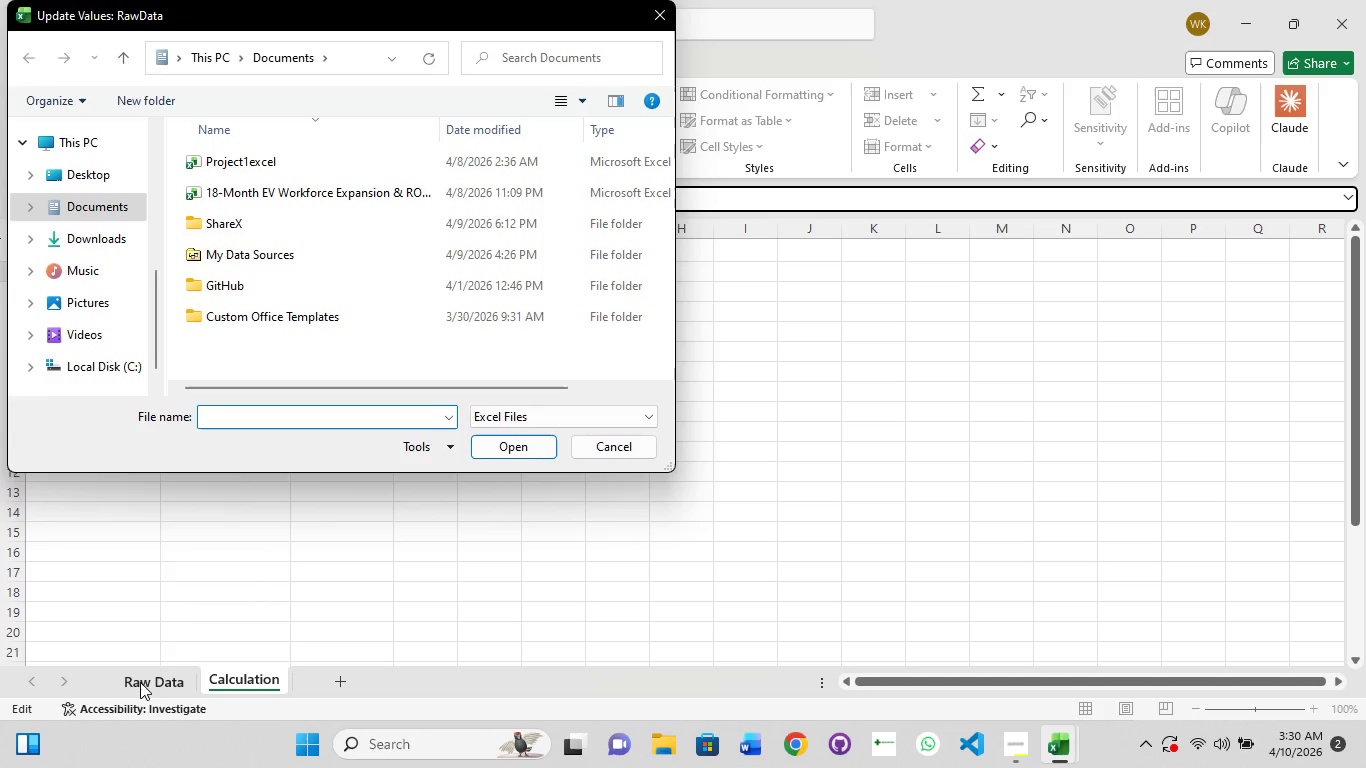 
double_click([140, 682])
 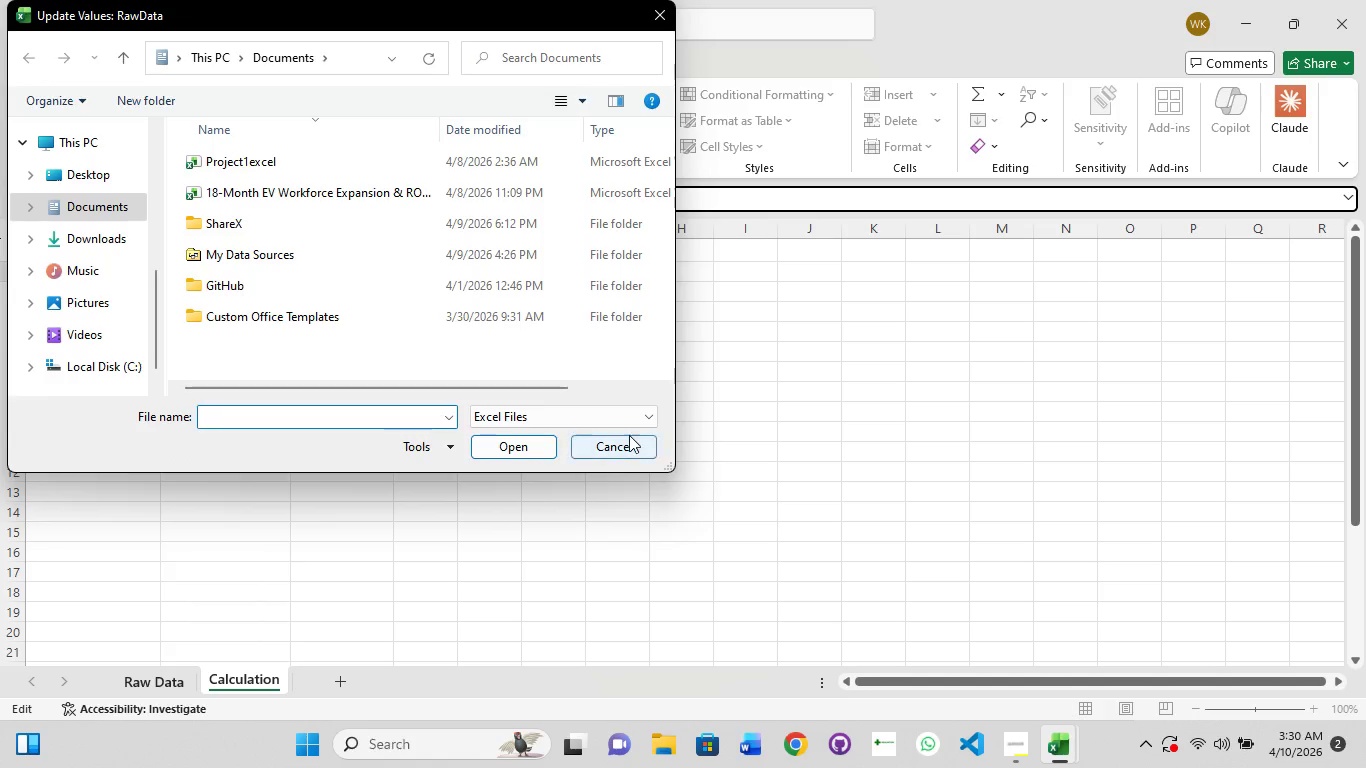 
left_click([629, 435])
 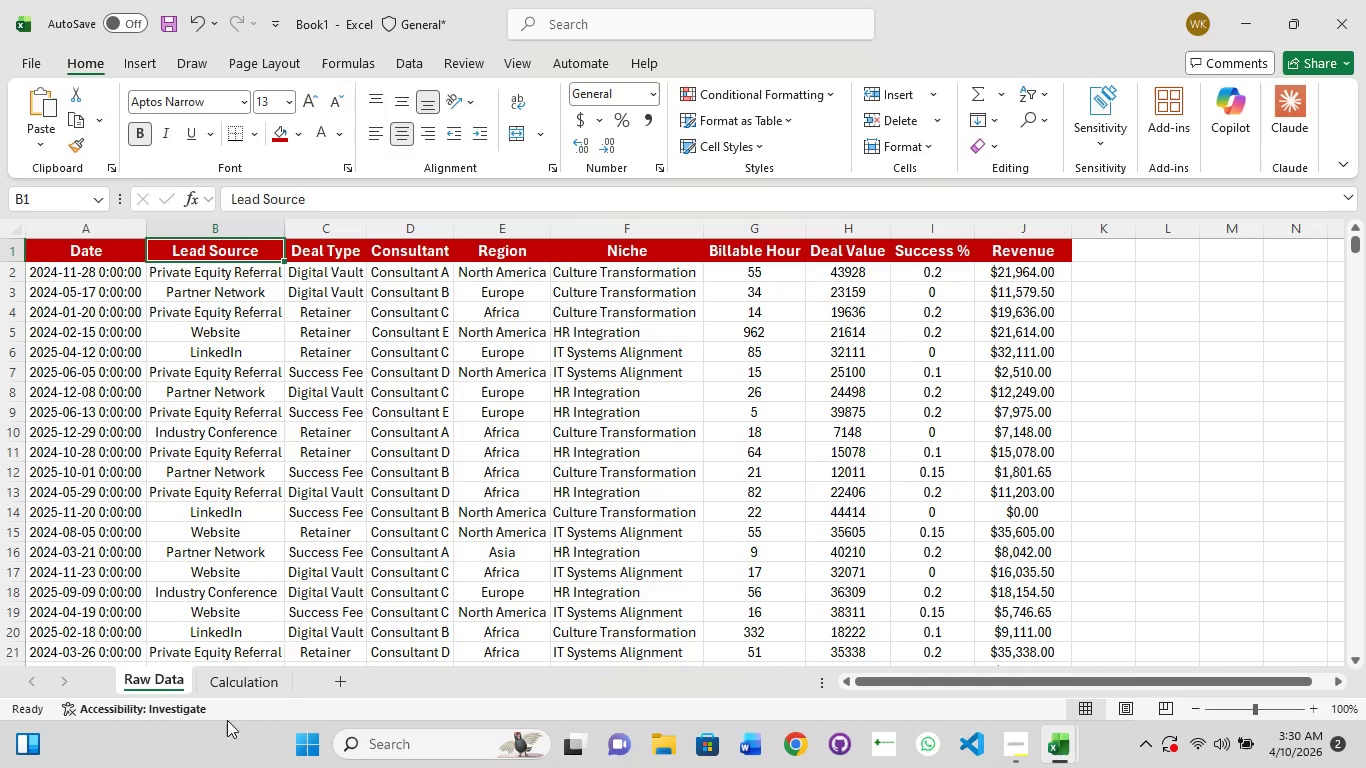 
left_click([244, 682])
 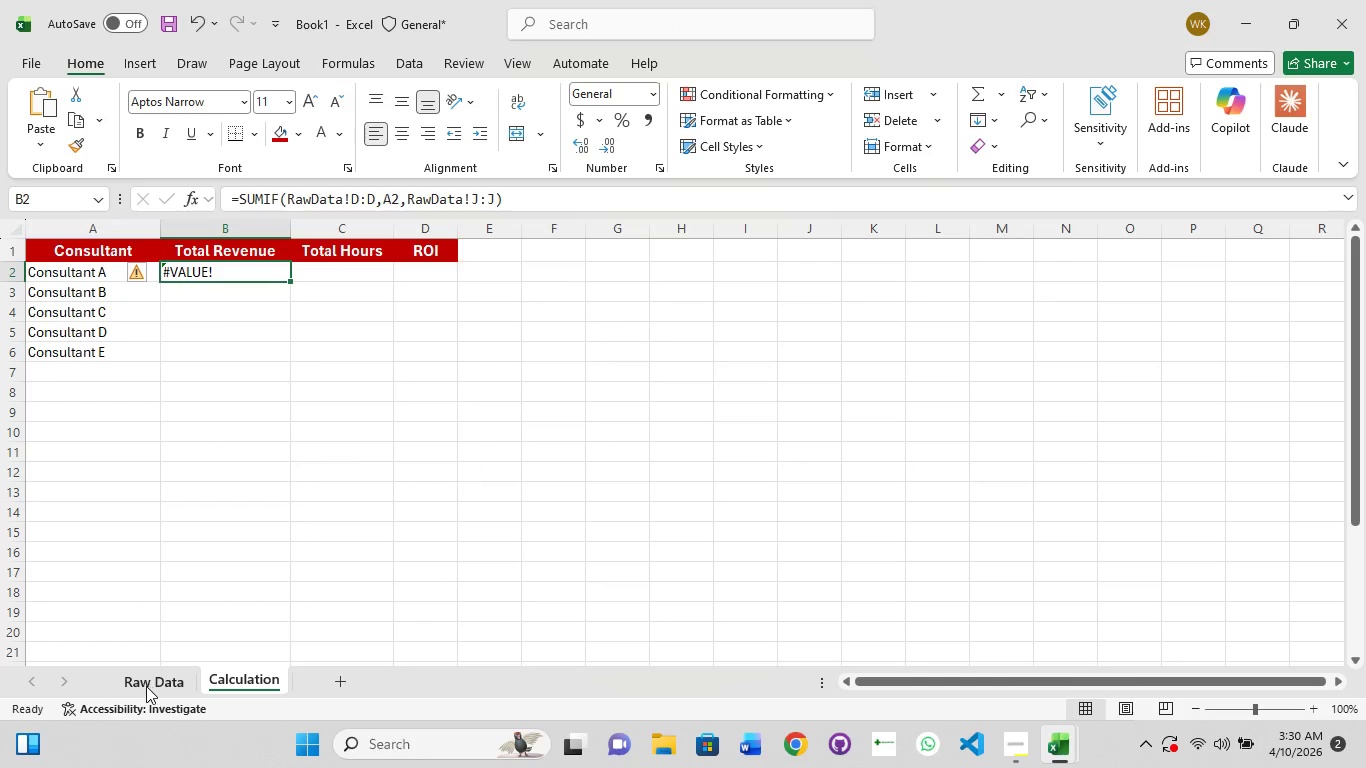 
left_click([146, 686])
 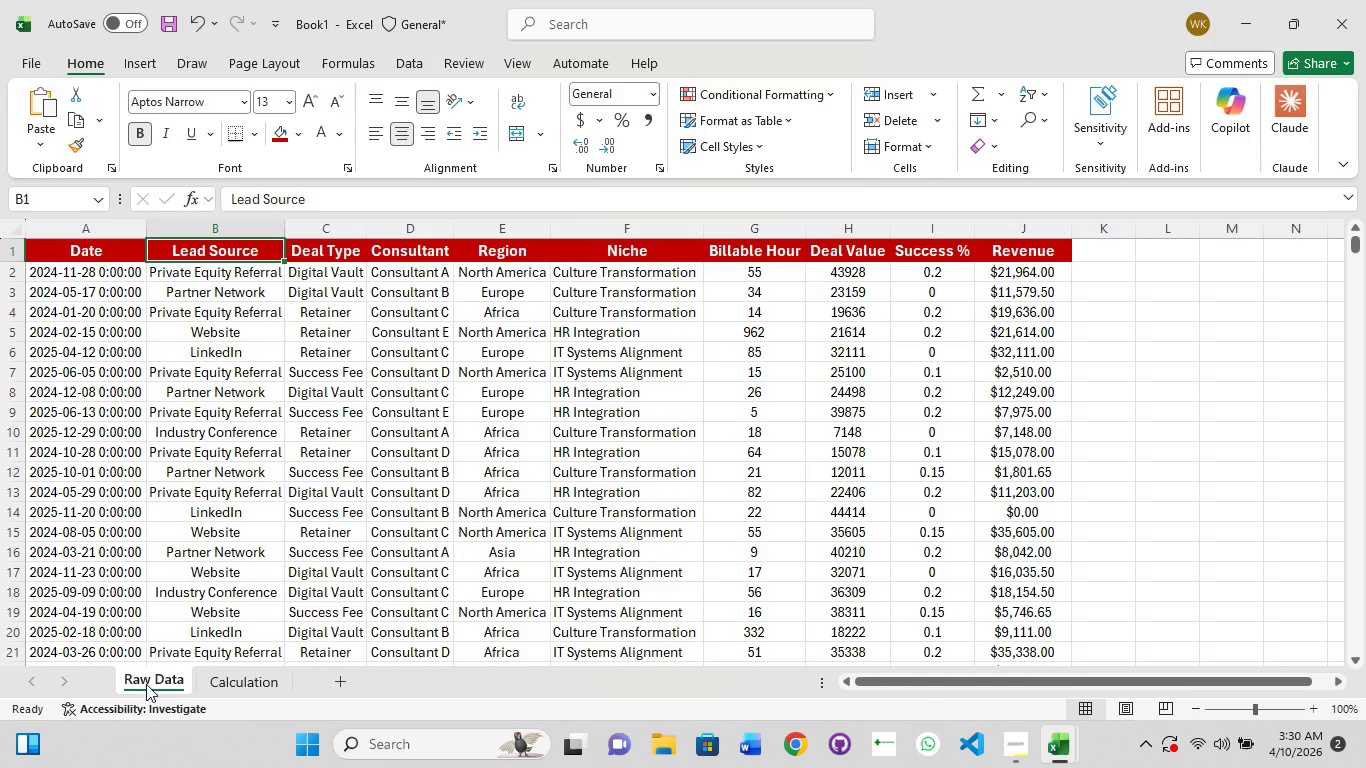 
double_click([146, 684])
 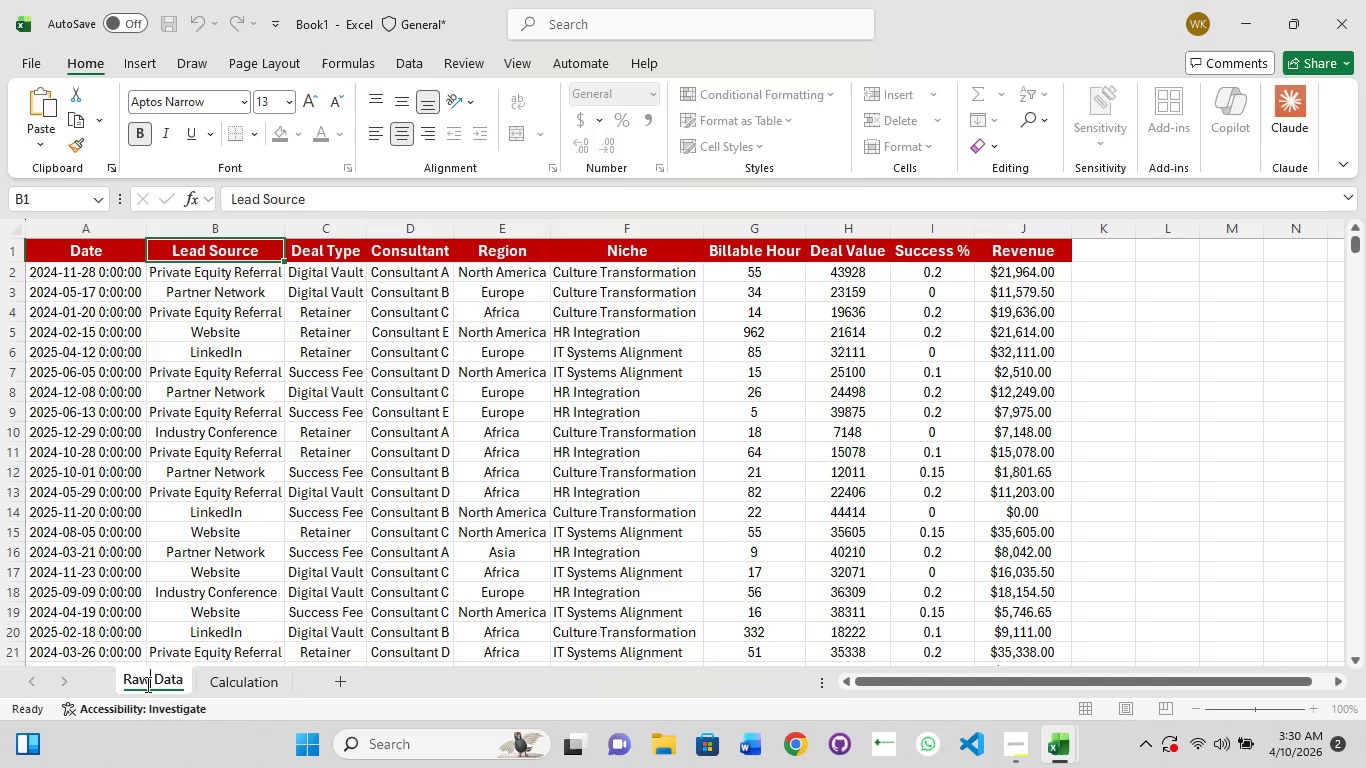 
triple_click([146, 684])
 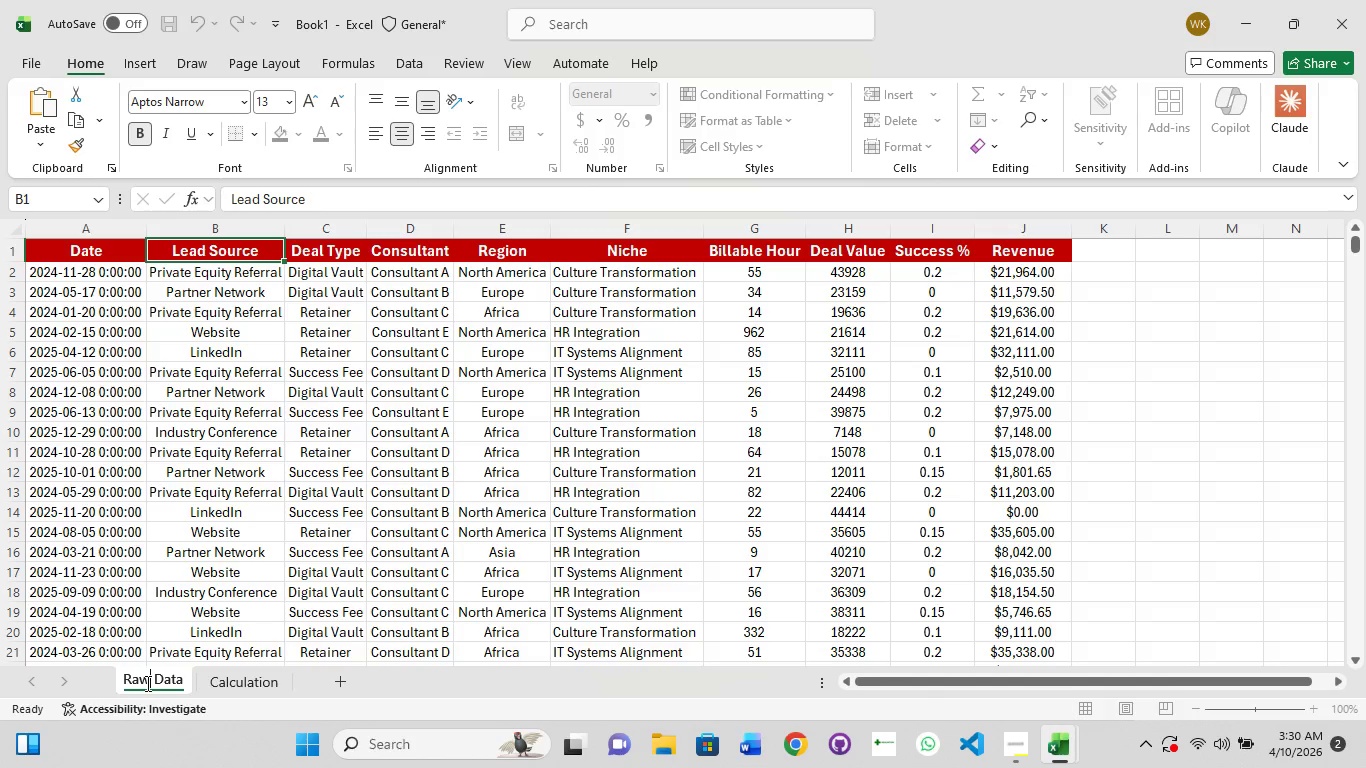 
key(ArrowRight)
 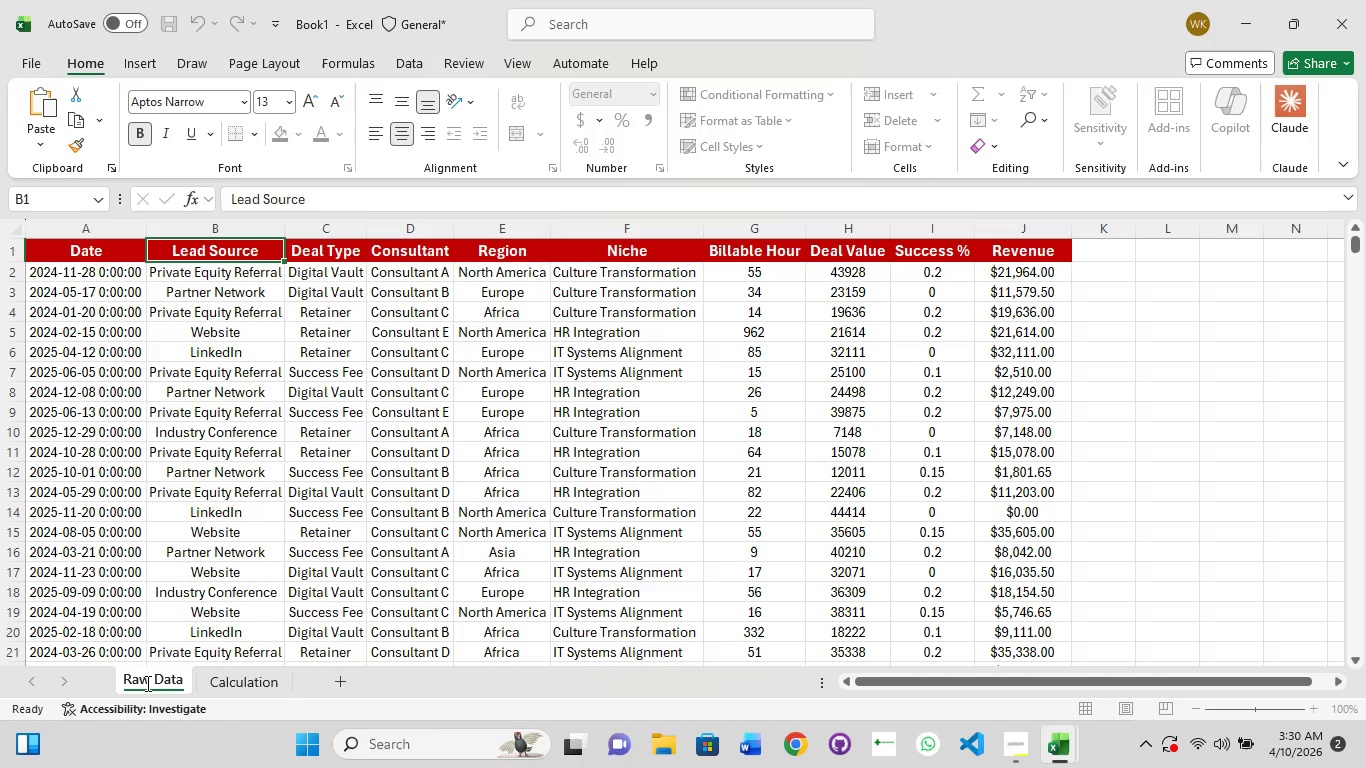 
key(Backspace)
 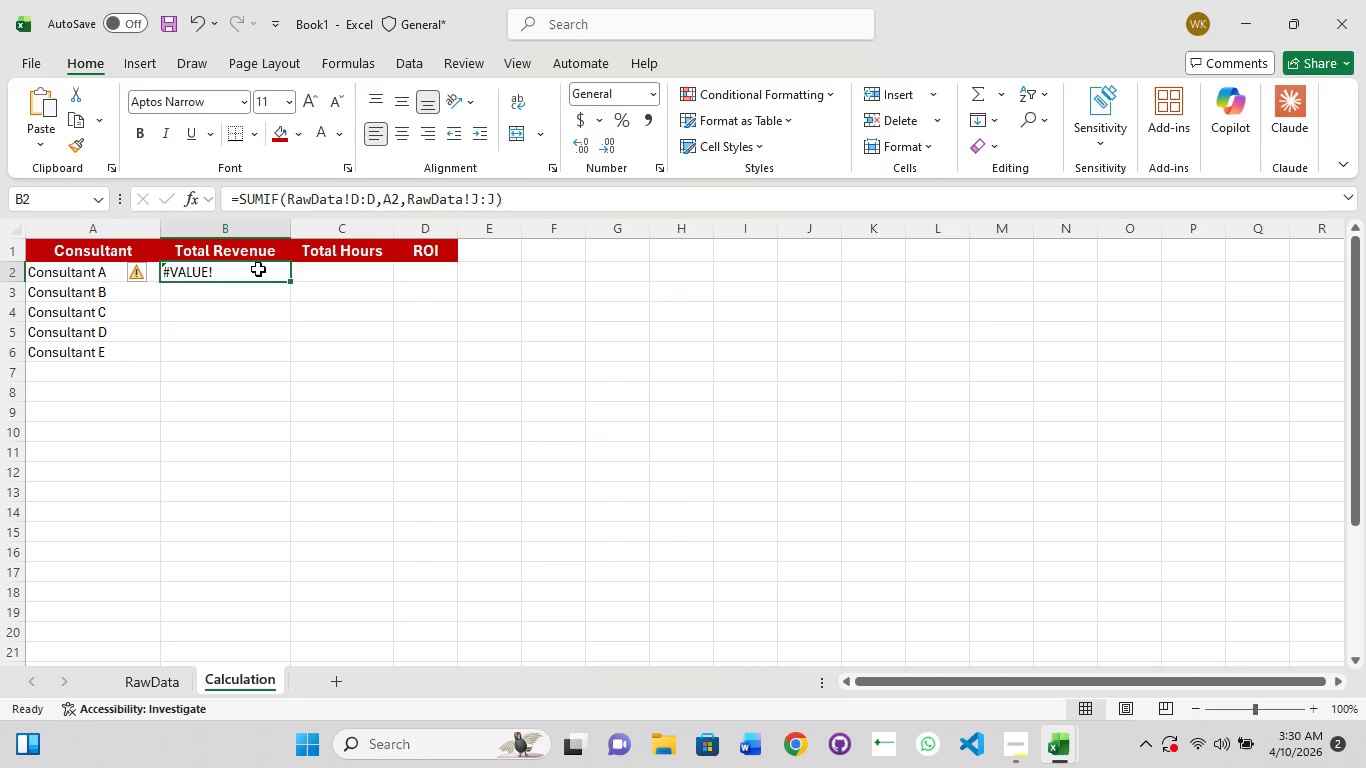 
double_click([235, 276])
 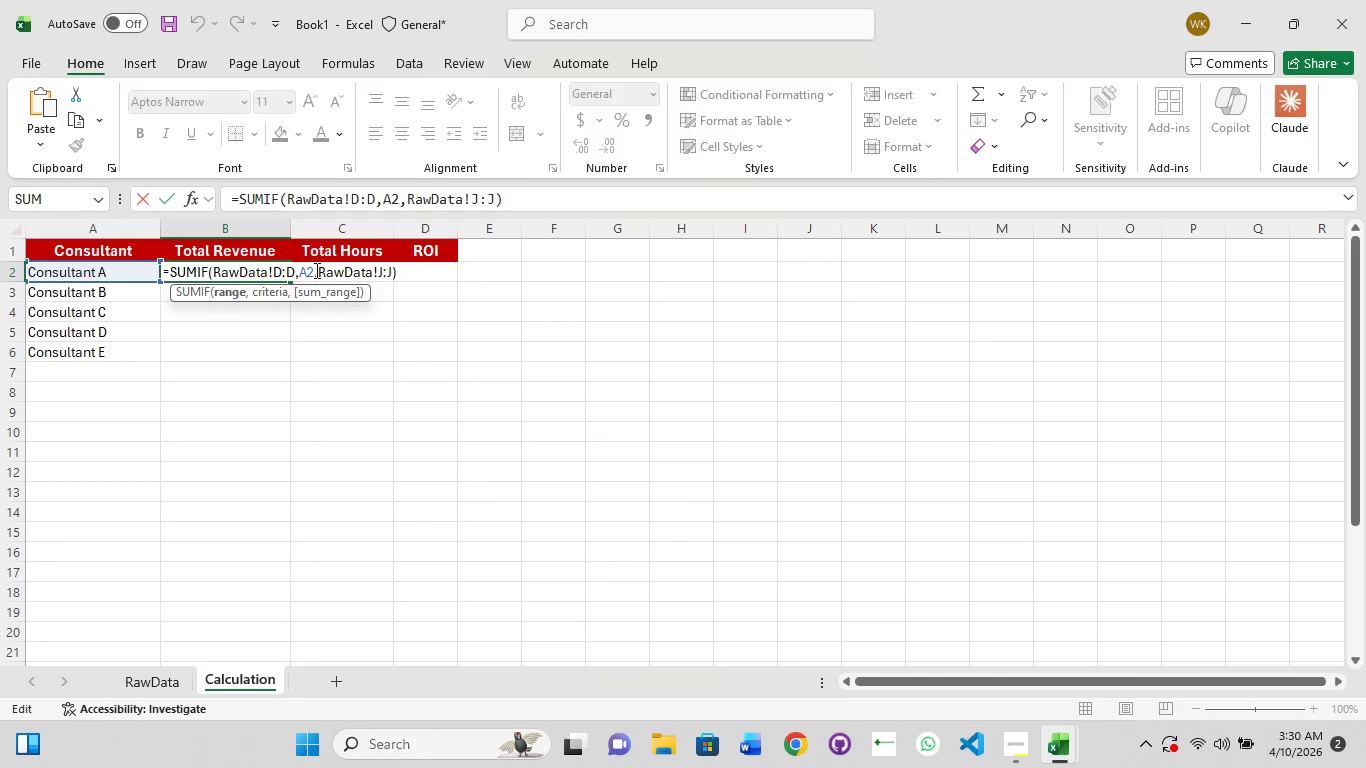 
key(Enter)
 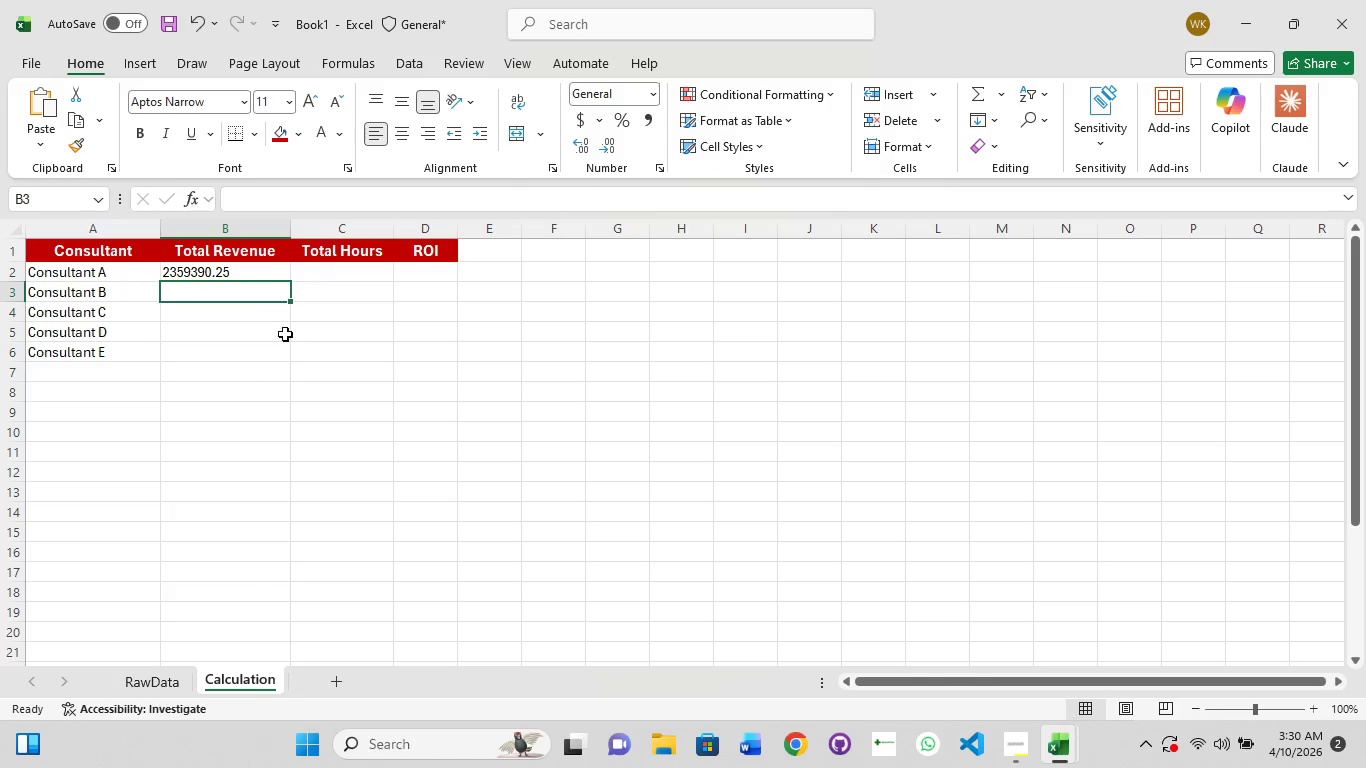 
wait(6.33)
 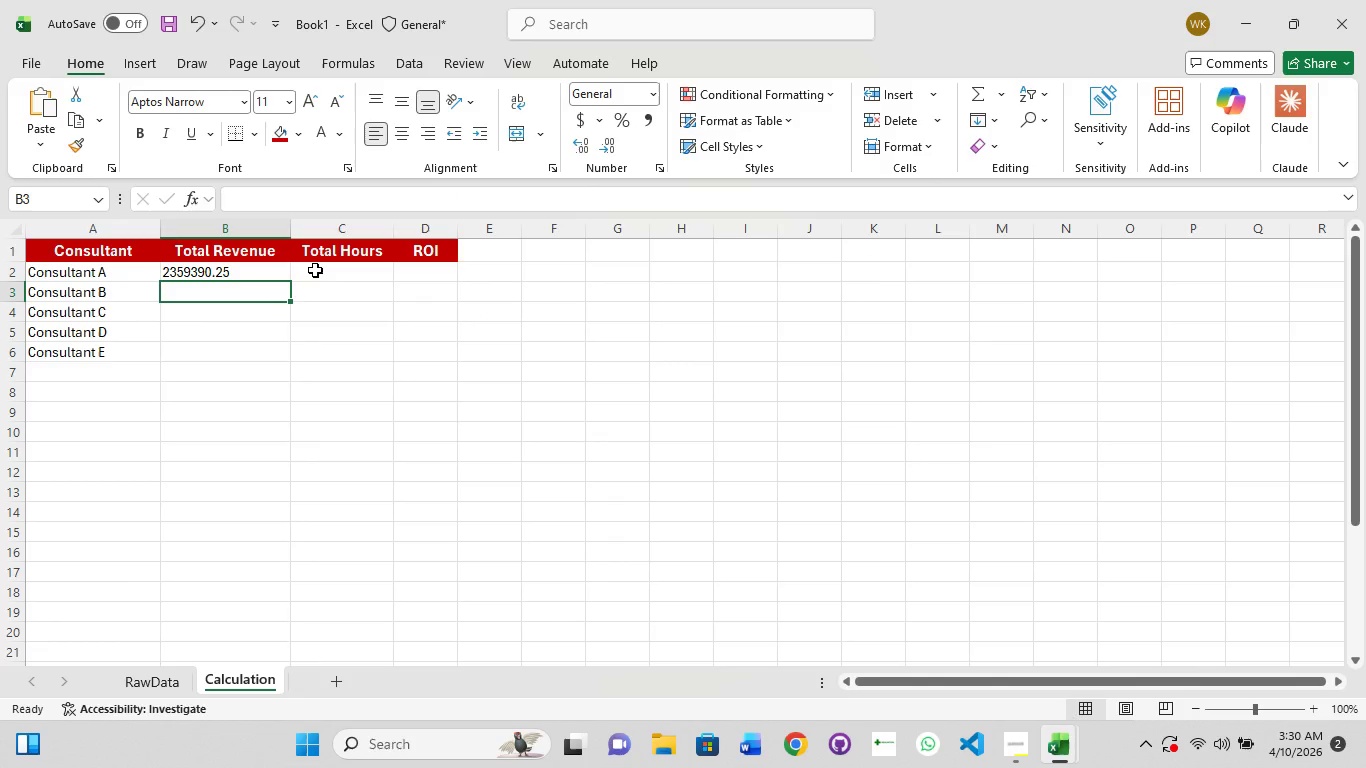 
left_click([250, 266])
 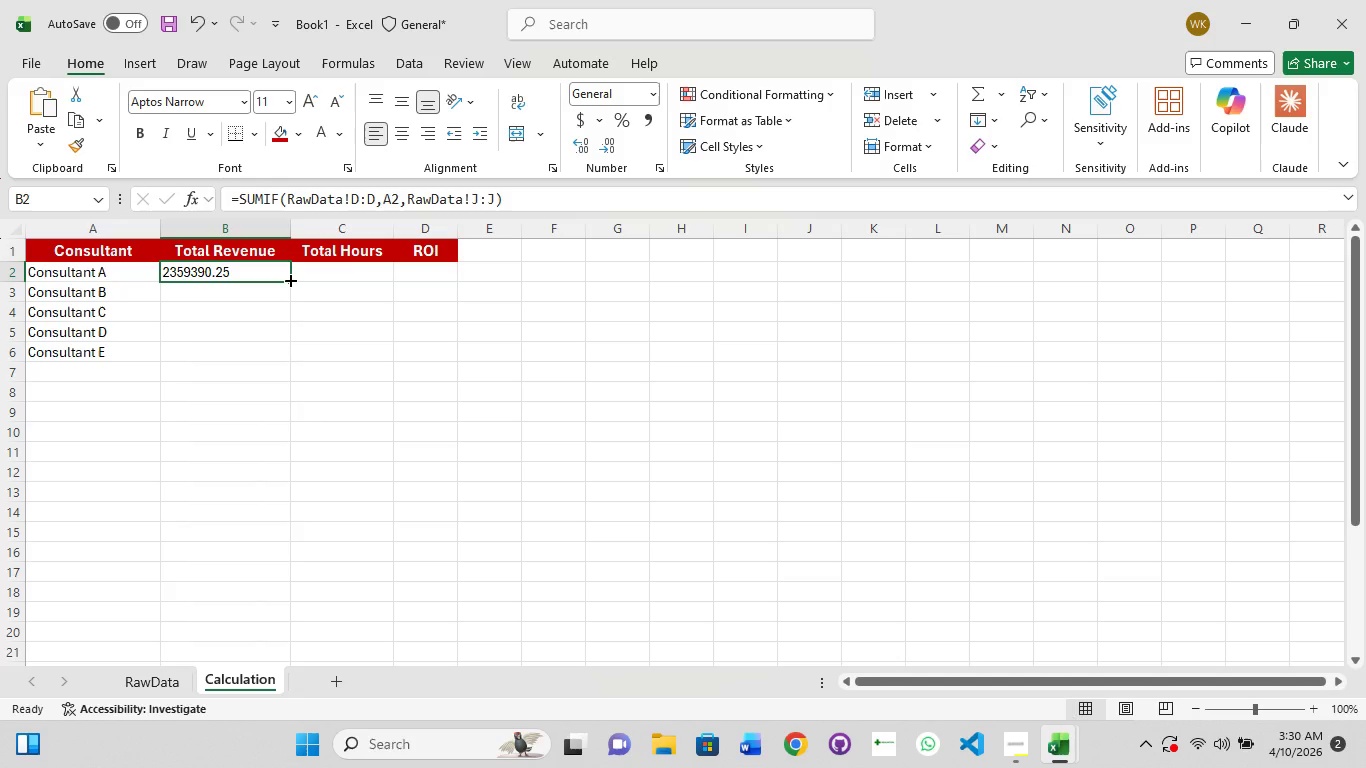 
left_click_drag(start_coordinate=[289, 279], to_coordinate=[280, 353])
 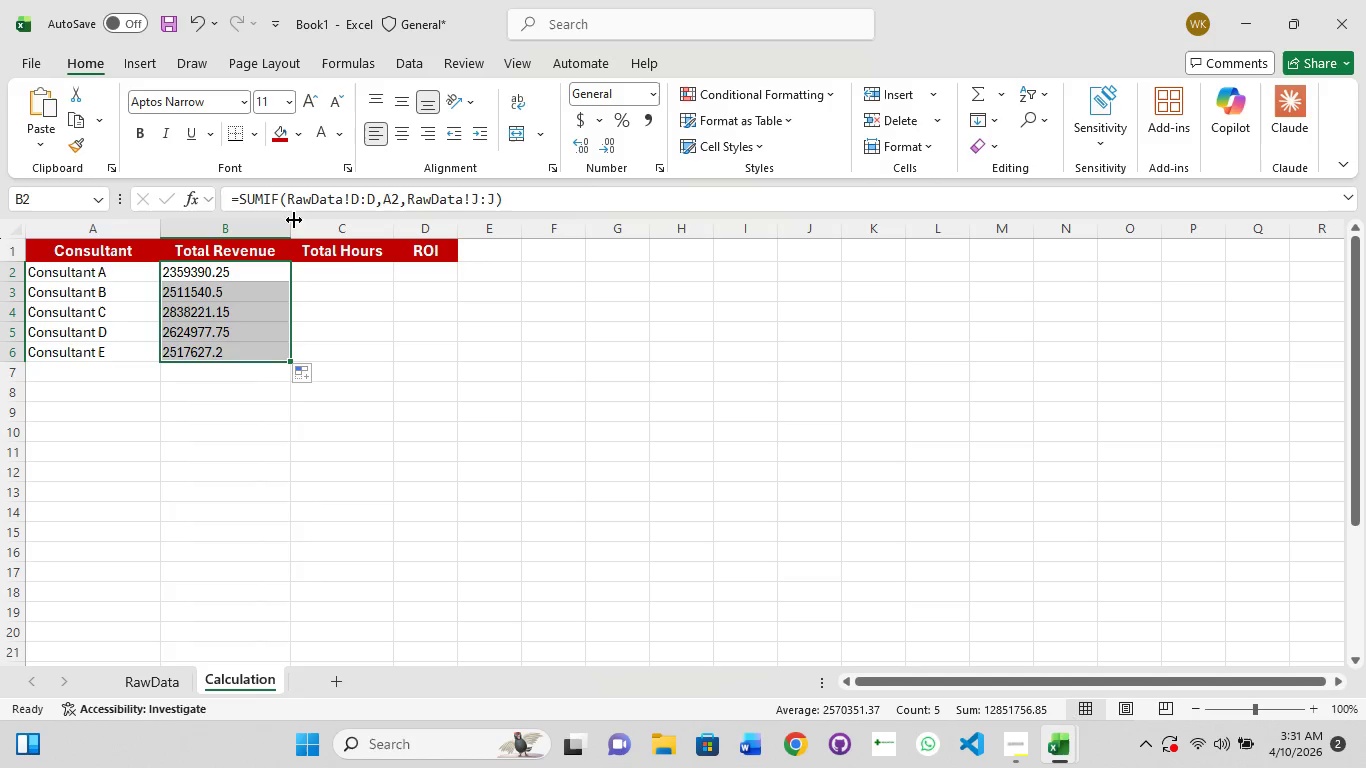 
wait(9.41)
 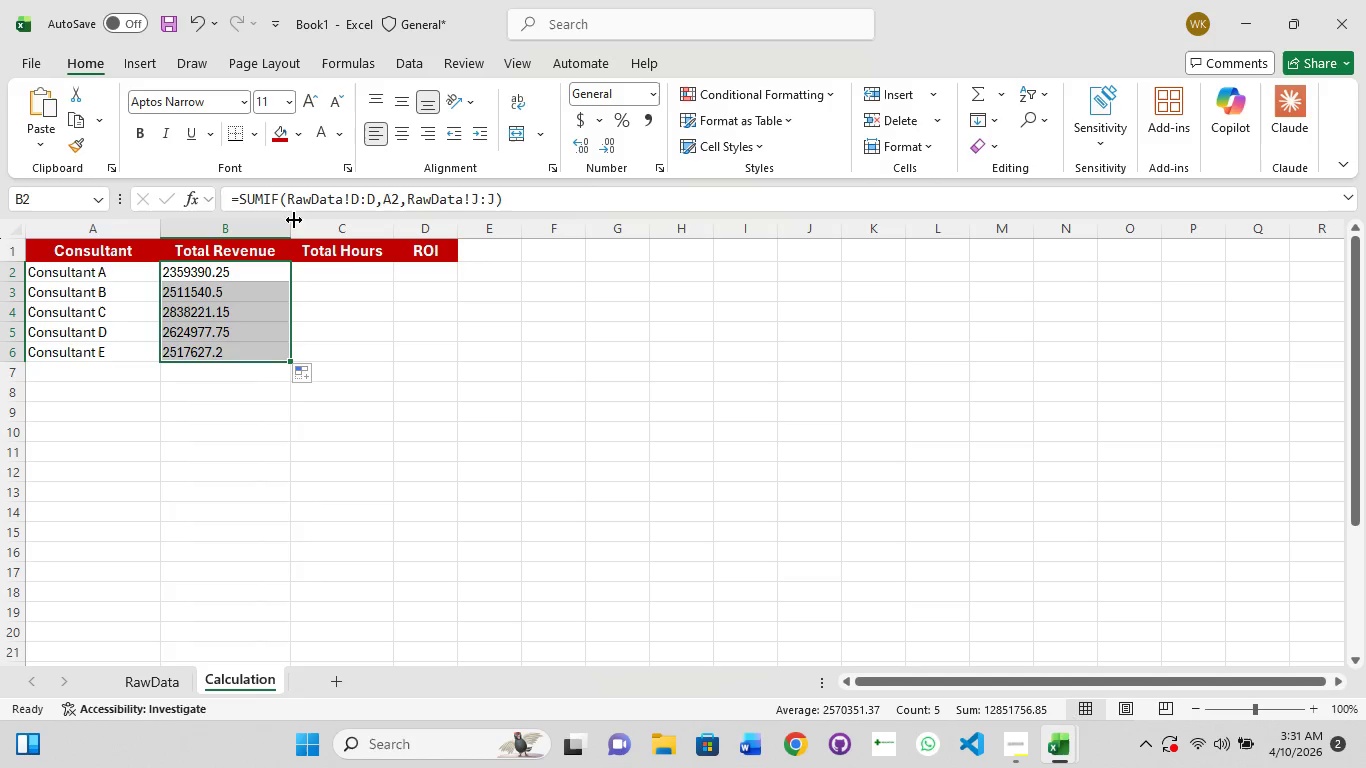 
left_click([164, 676])
 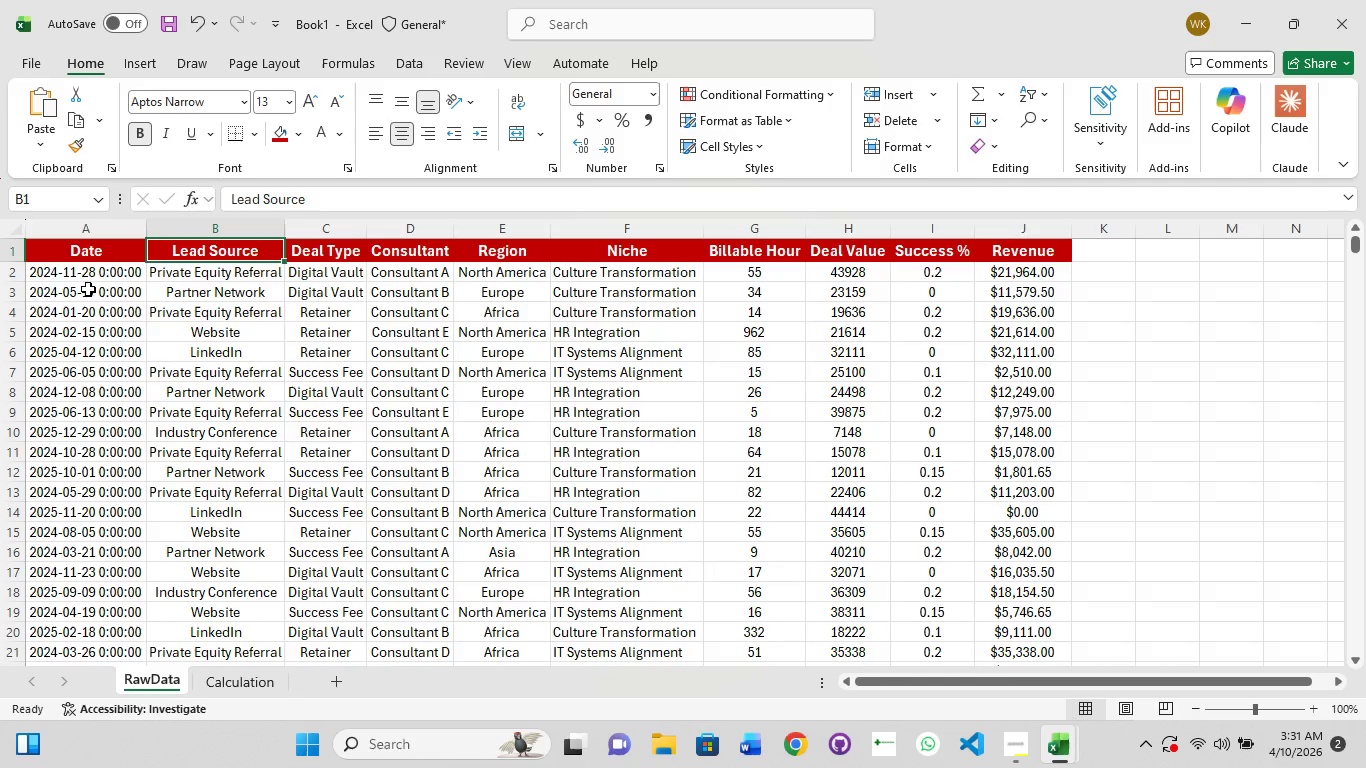 
left_click([94, 272])
 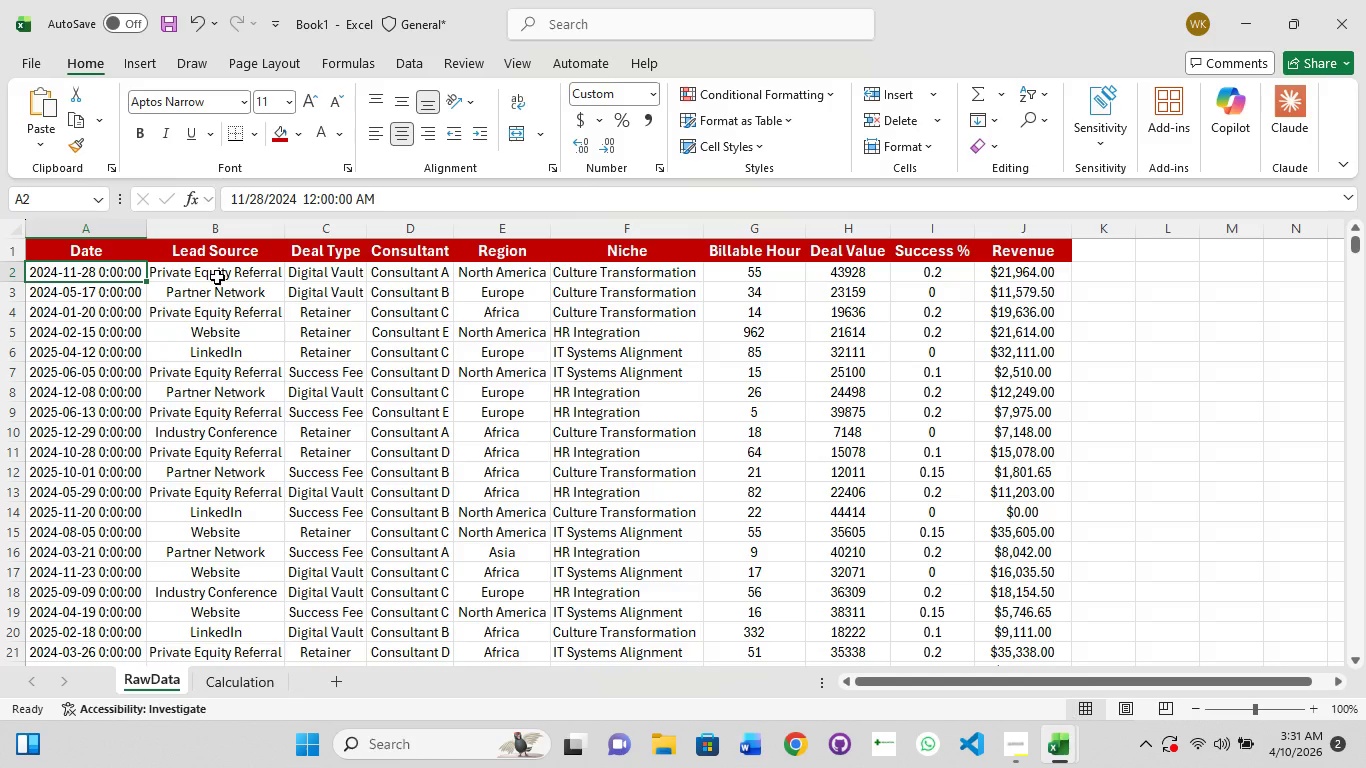 
wait(8.48)
 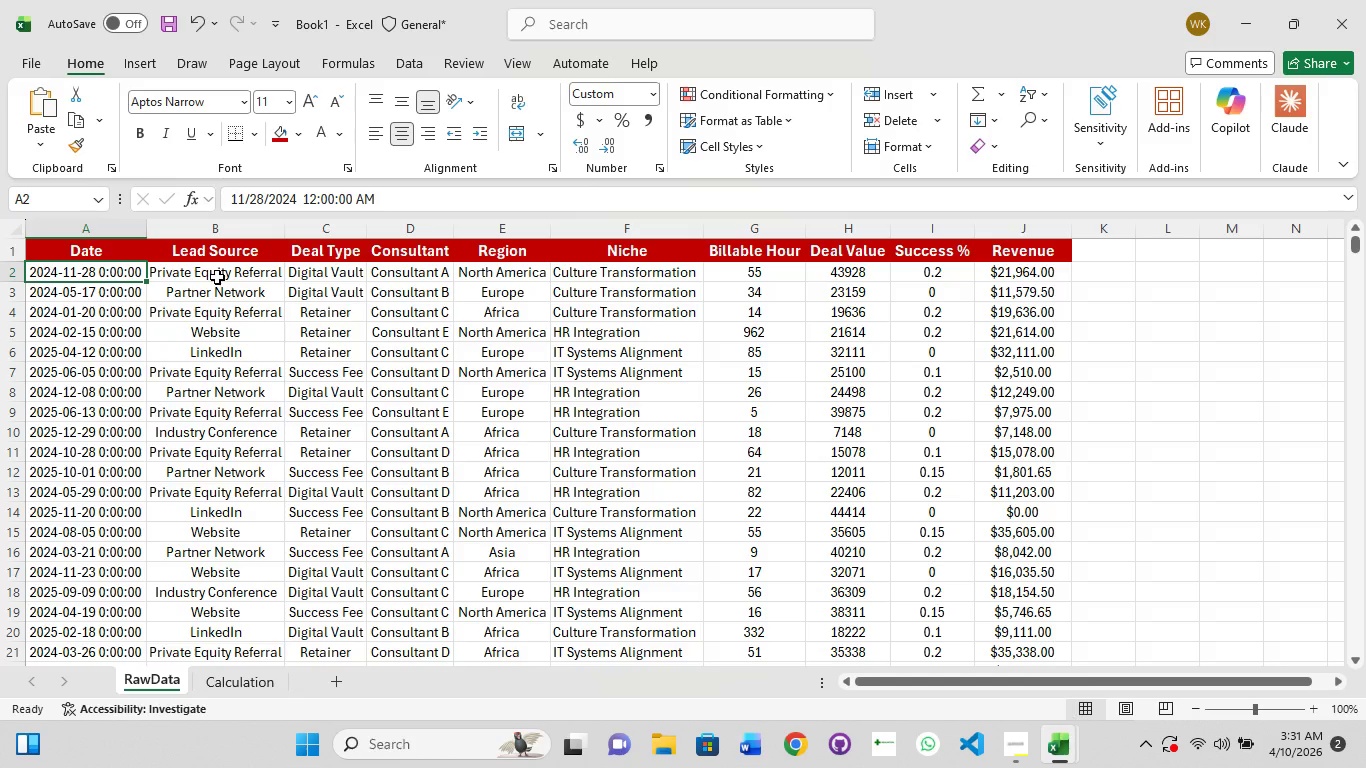 
left_click([235, 672])
 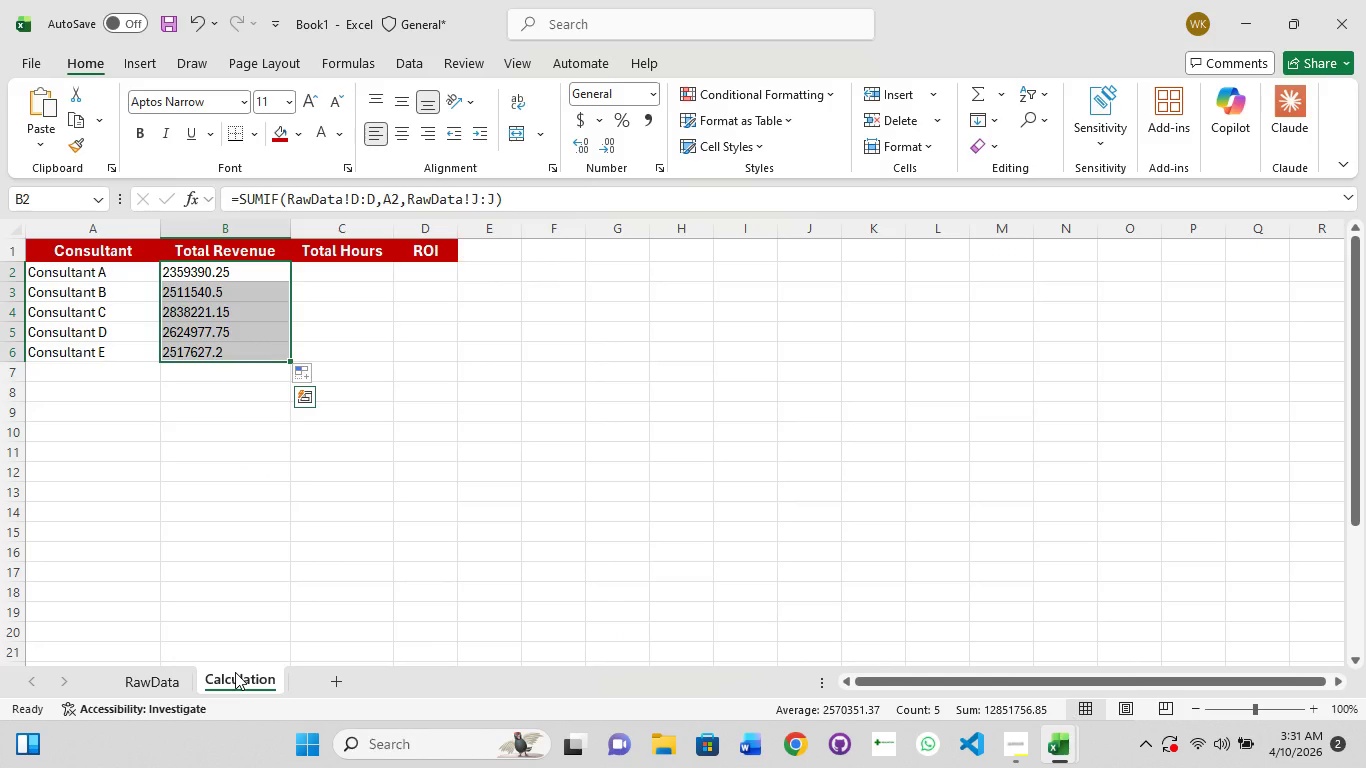 
left_click([150, 676])
 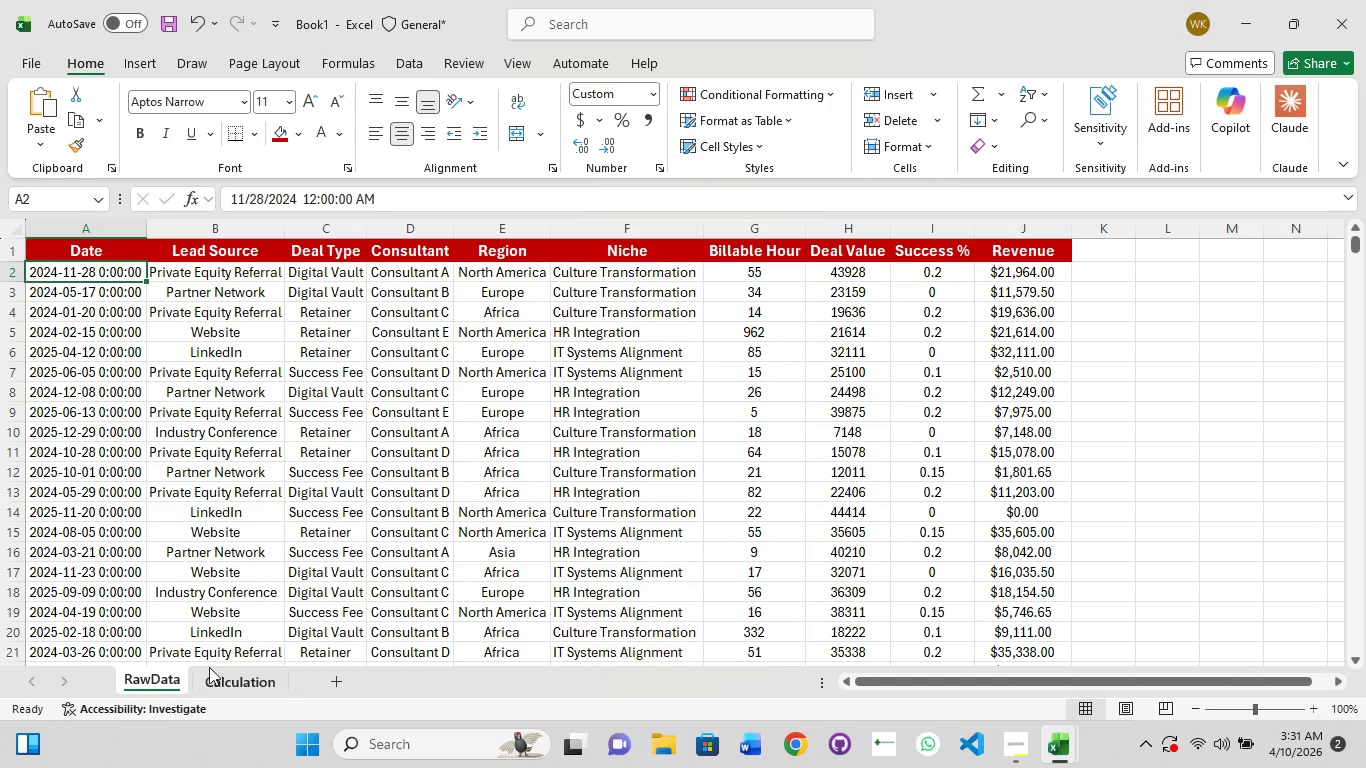 
left_click([229, 670])
 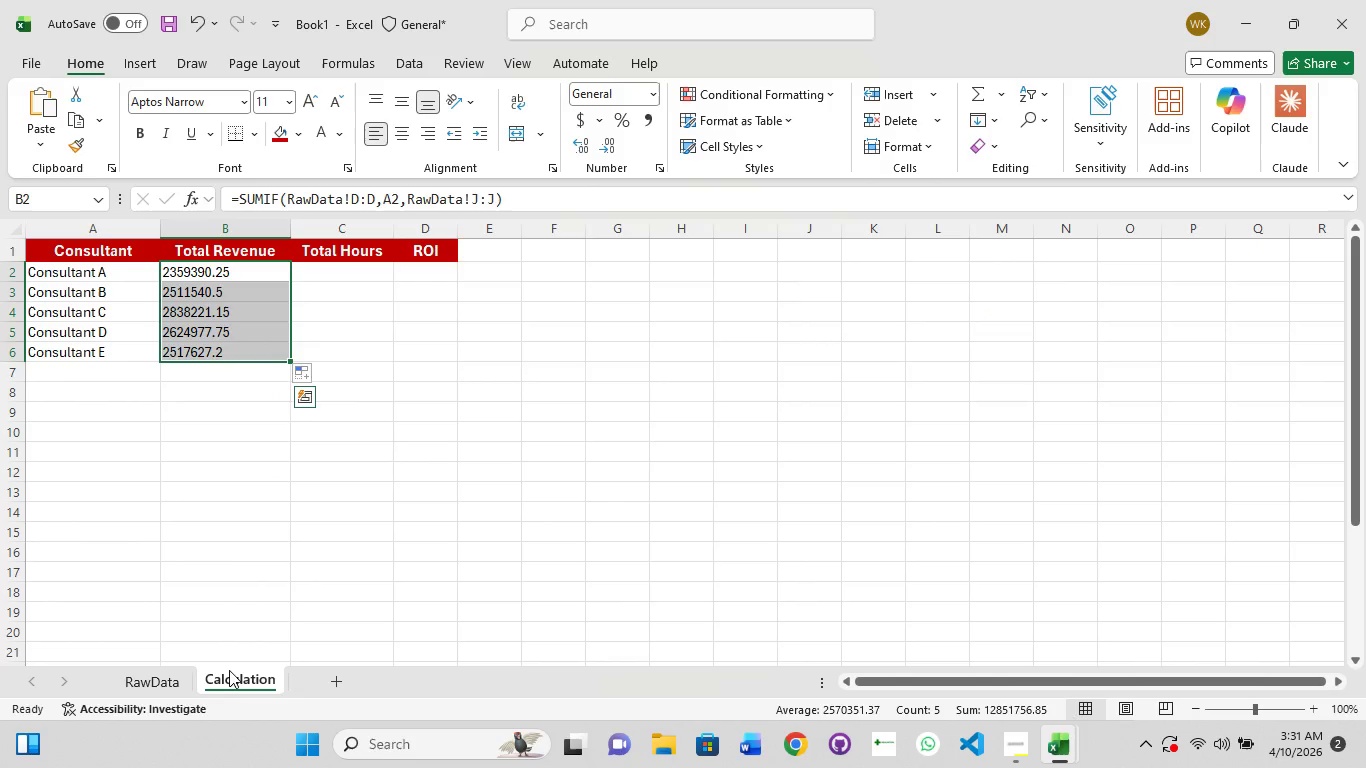 
left_click([151, 670])
 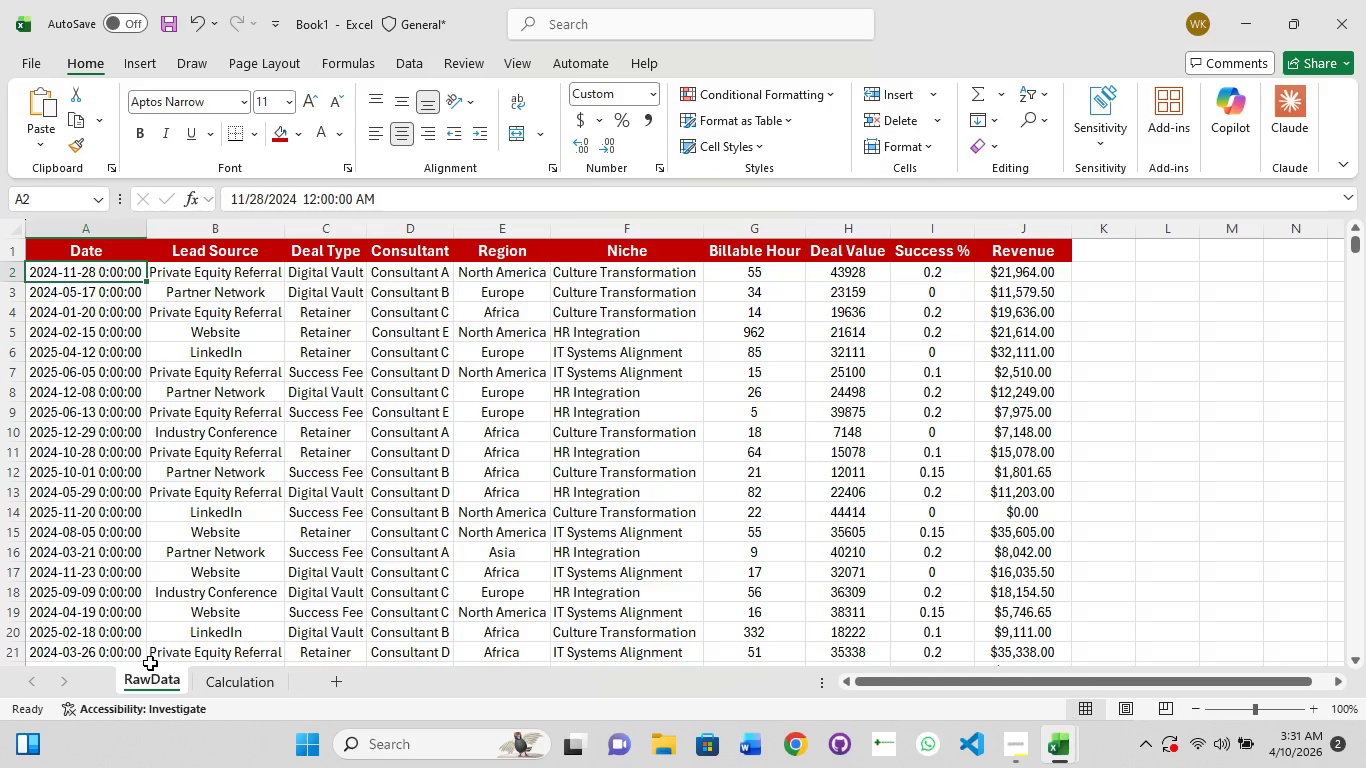 
wait(7.84)
 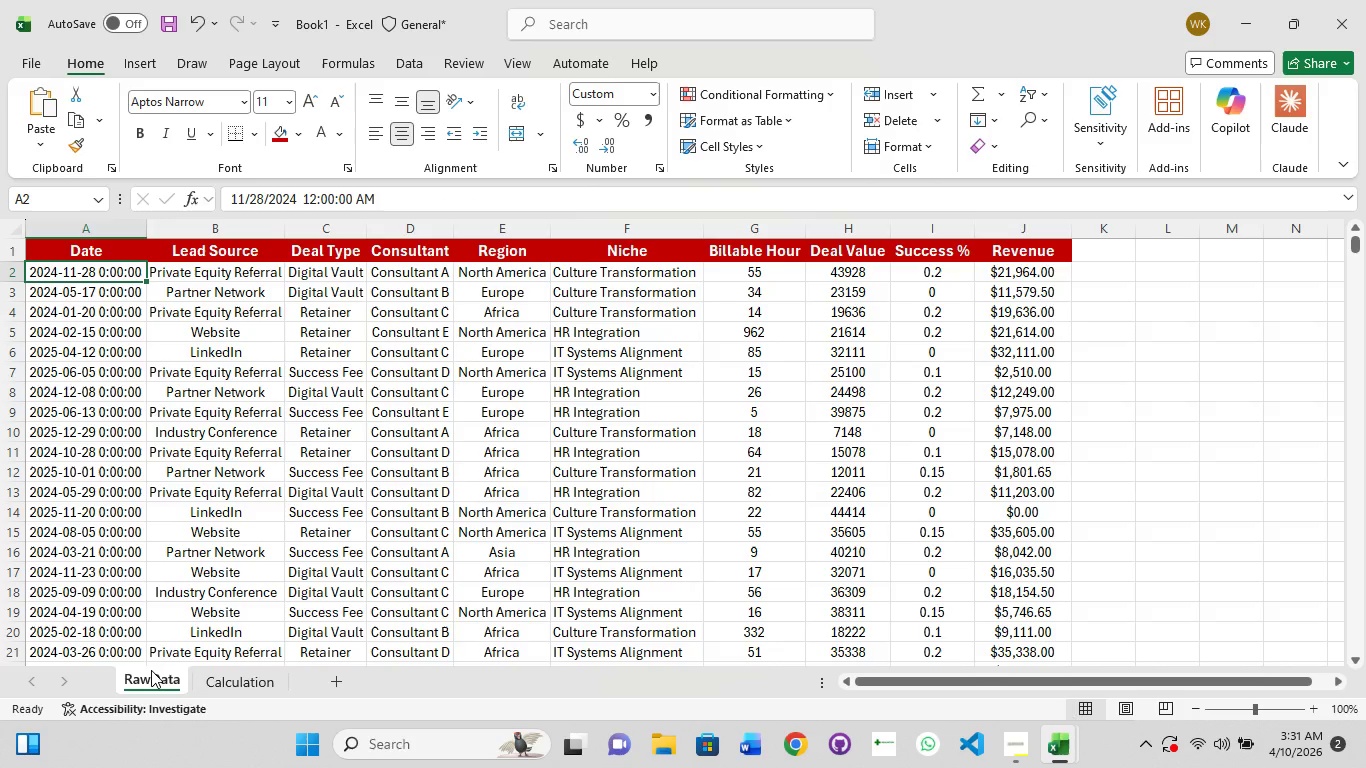 
left_click([230, 677])
 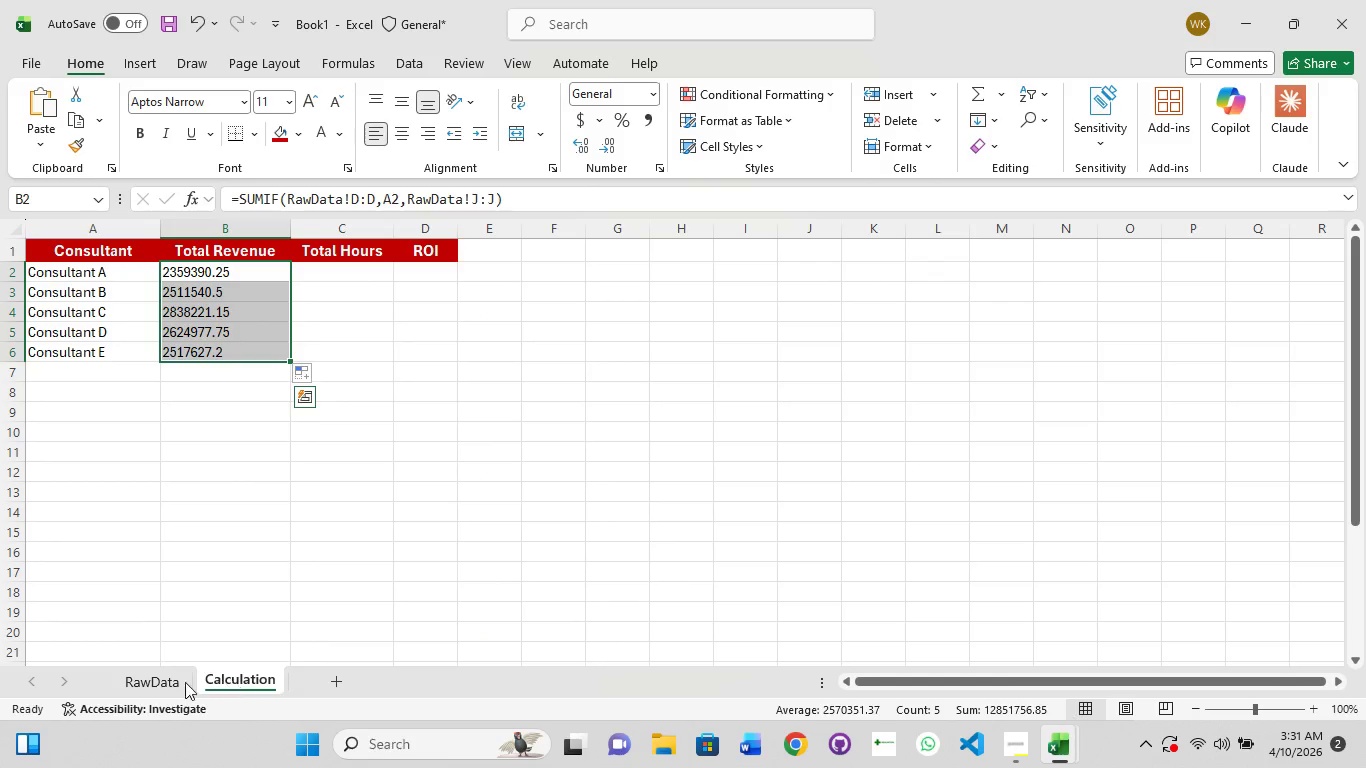 
left_click([156, 686])
 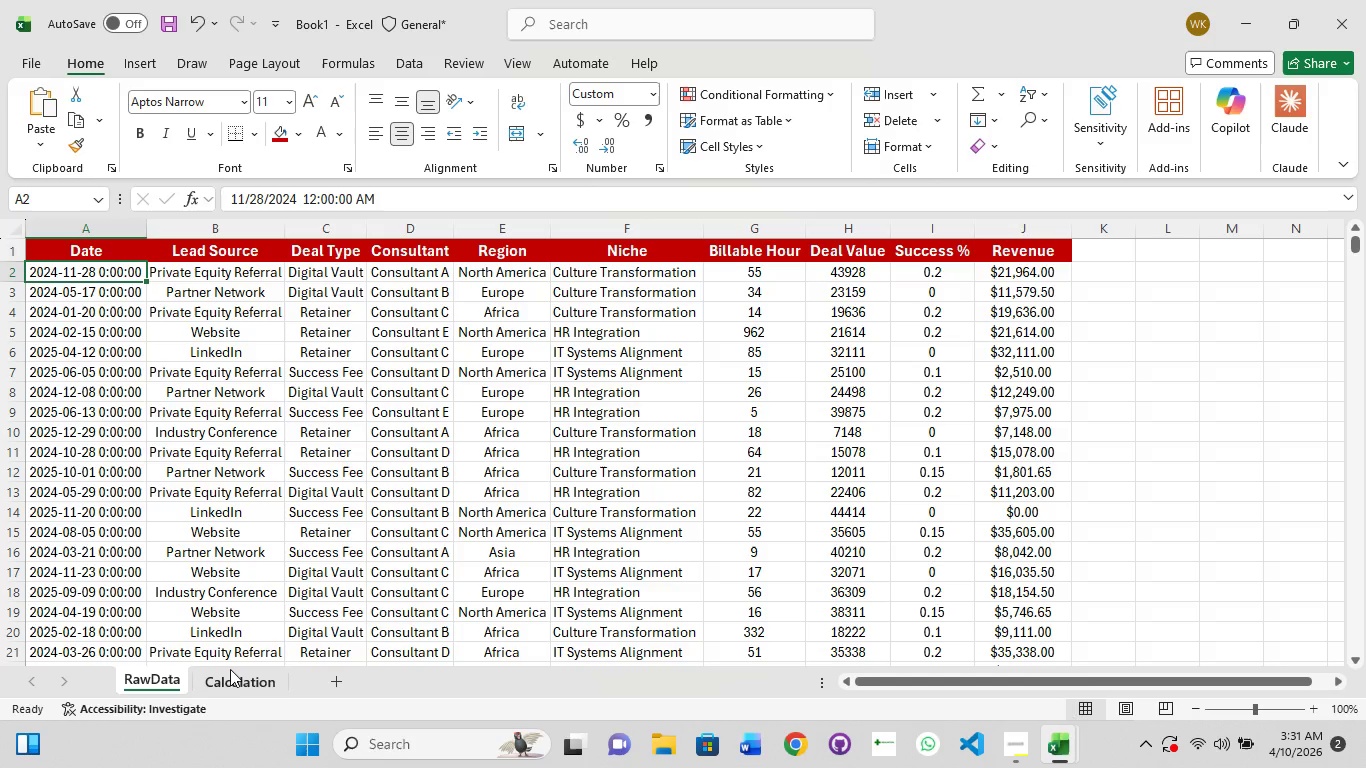 
wait(7.53)
 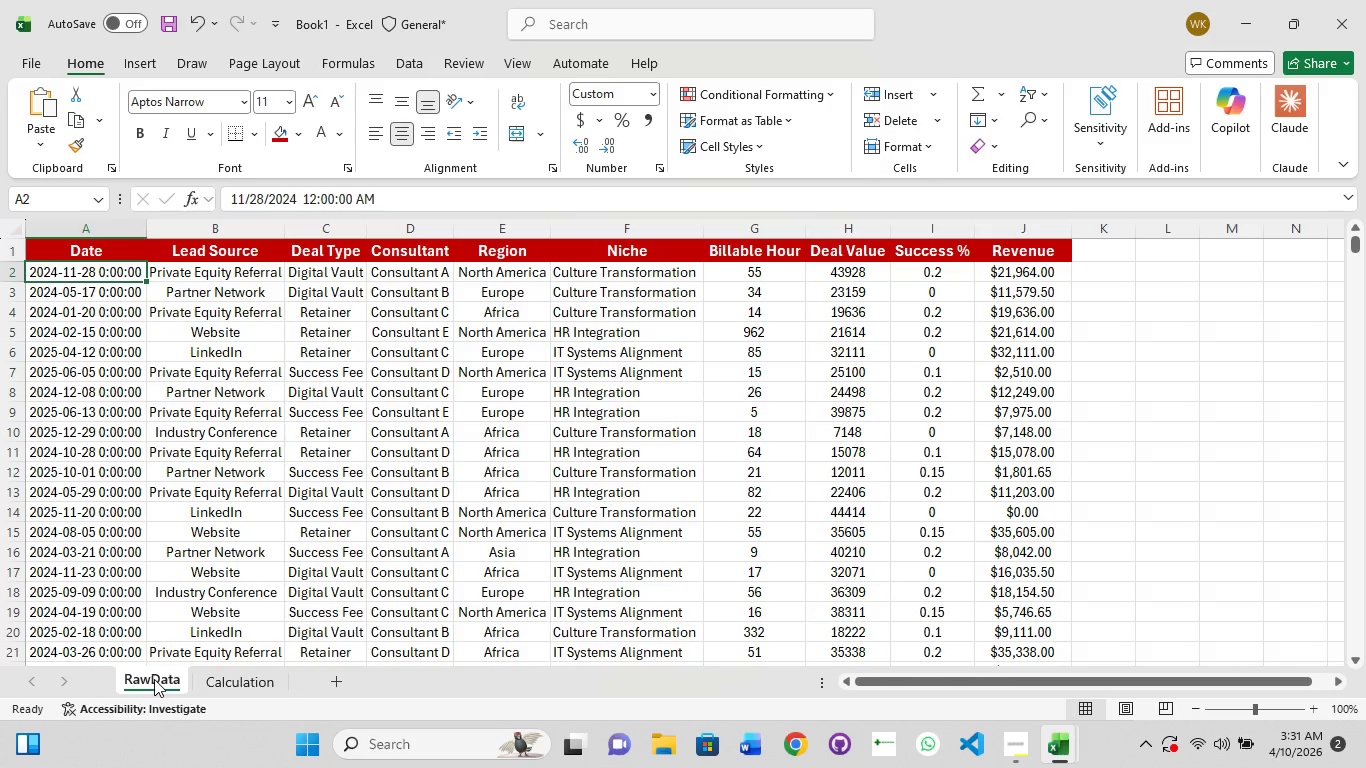 
left_click([234, 682])
 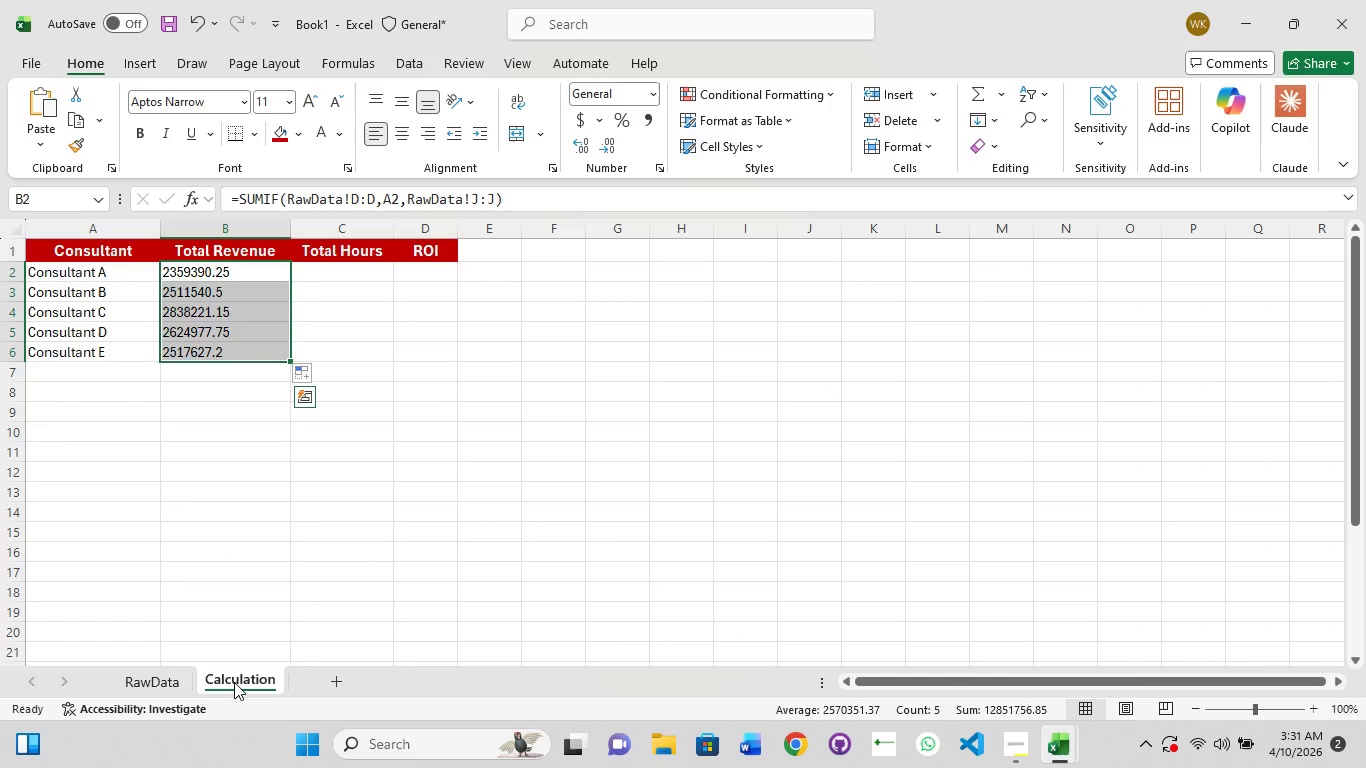 
left_click([162, 682])
 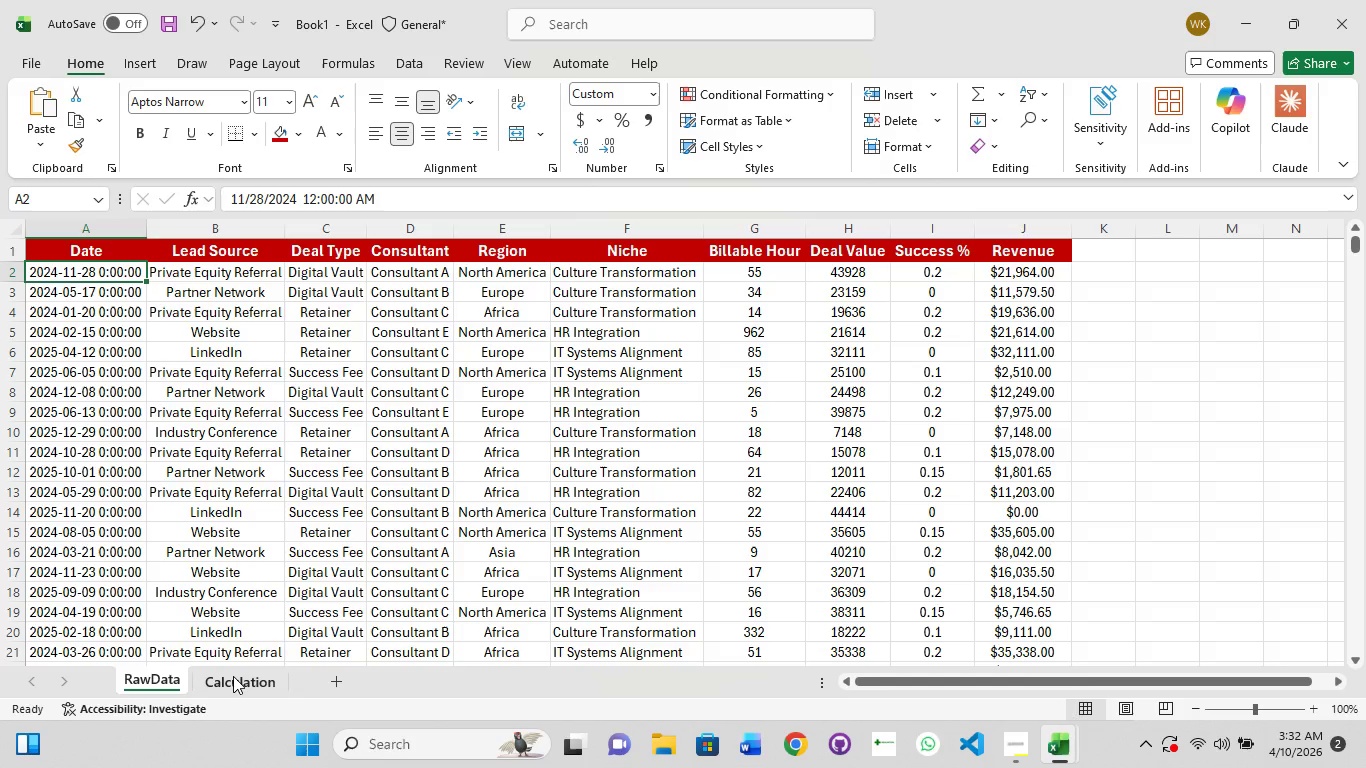 
wait(11.89)
 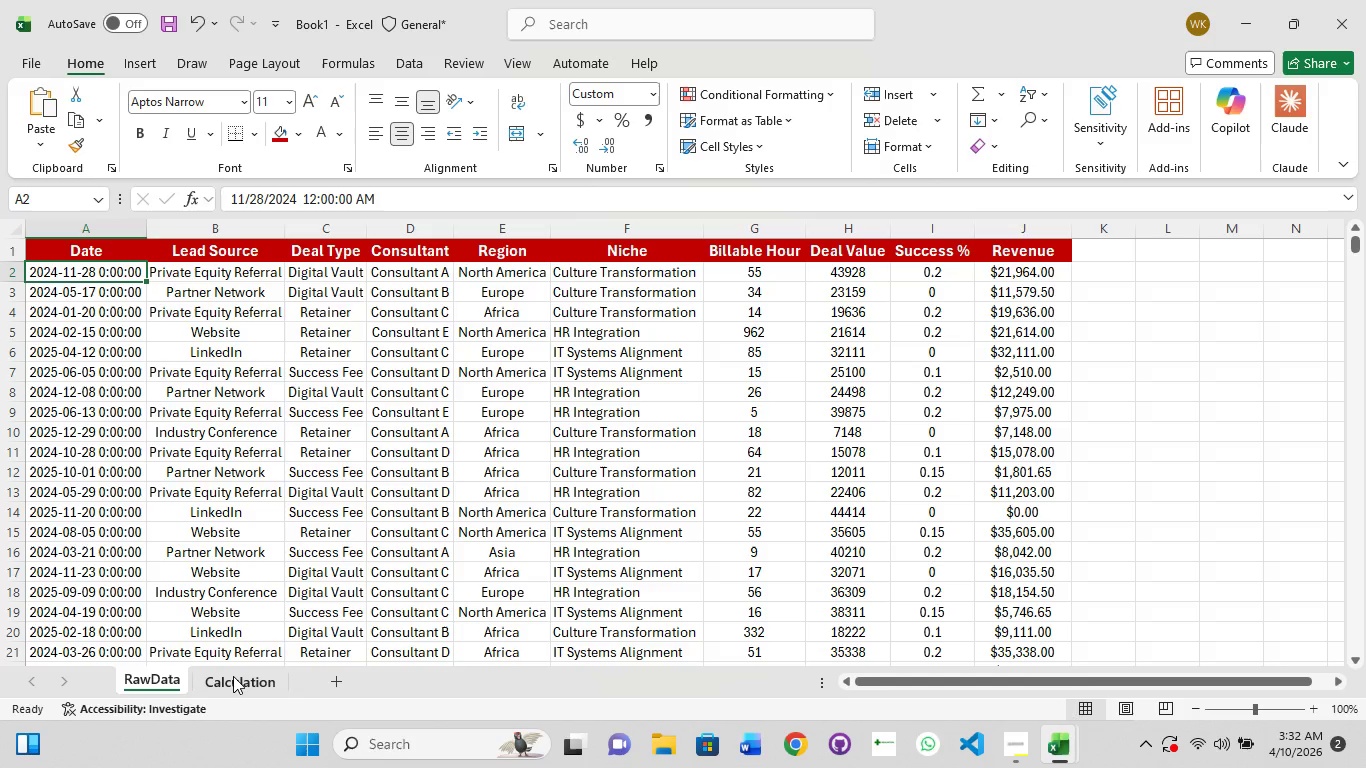 
left_click([233, 676])
 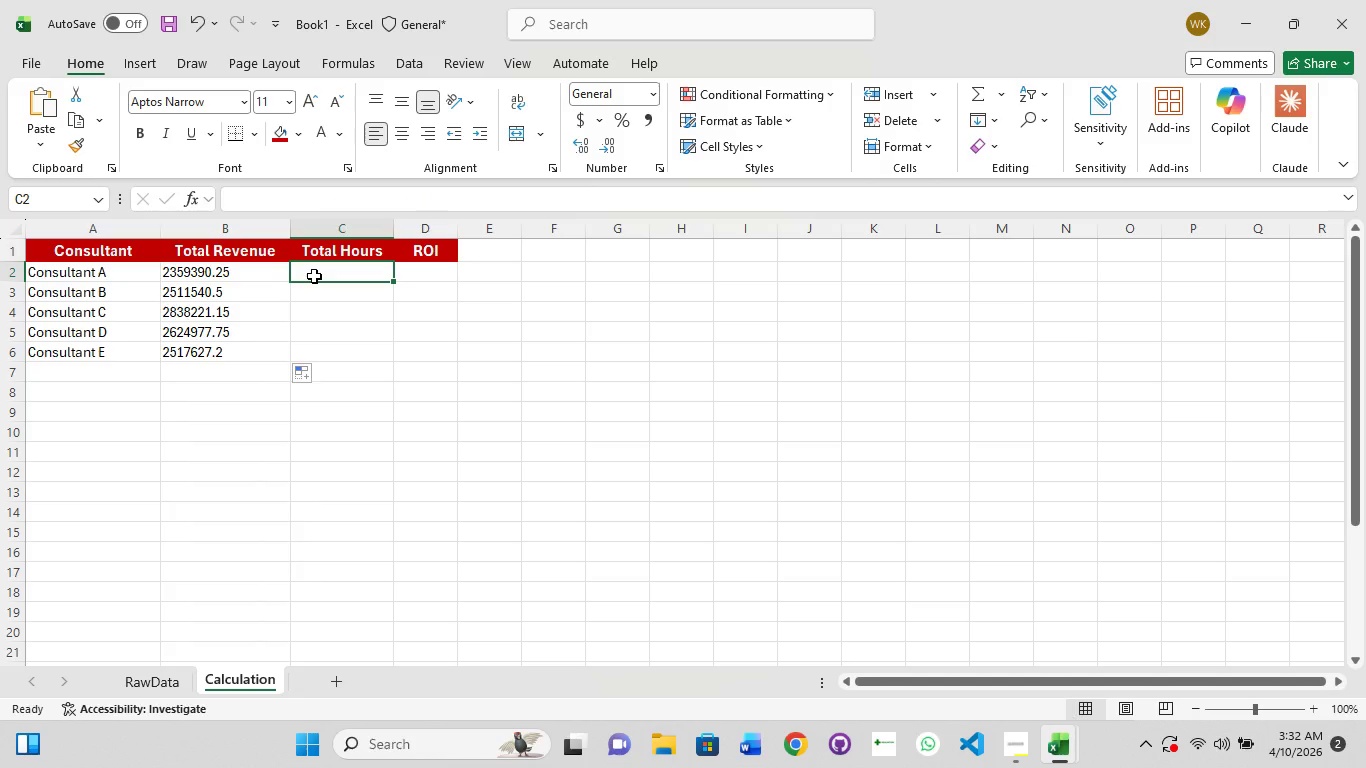 
wait(21.02)
 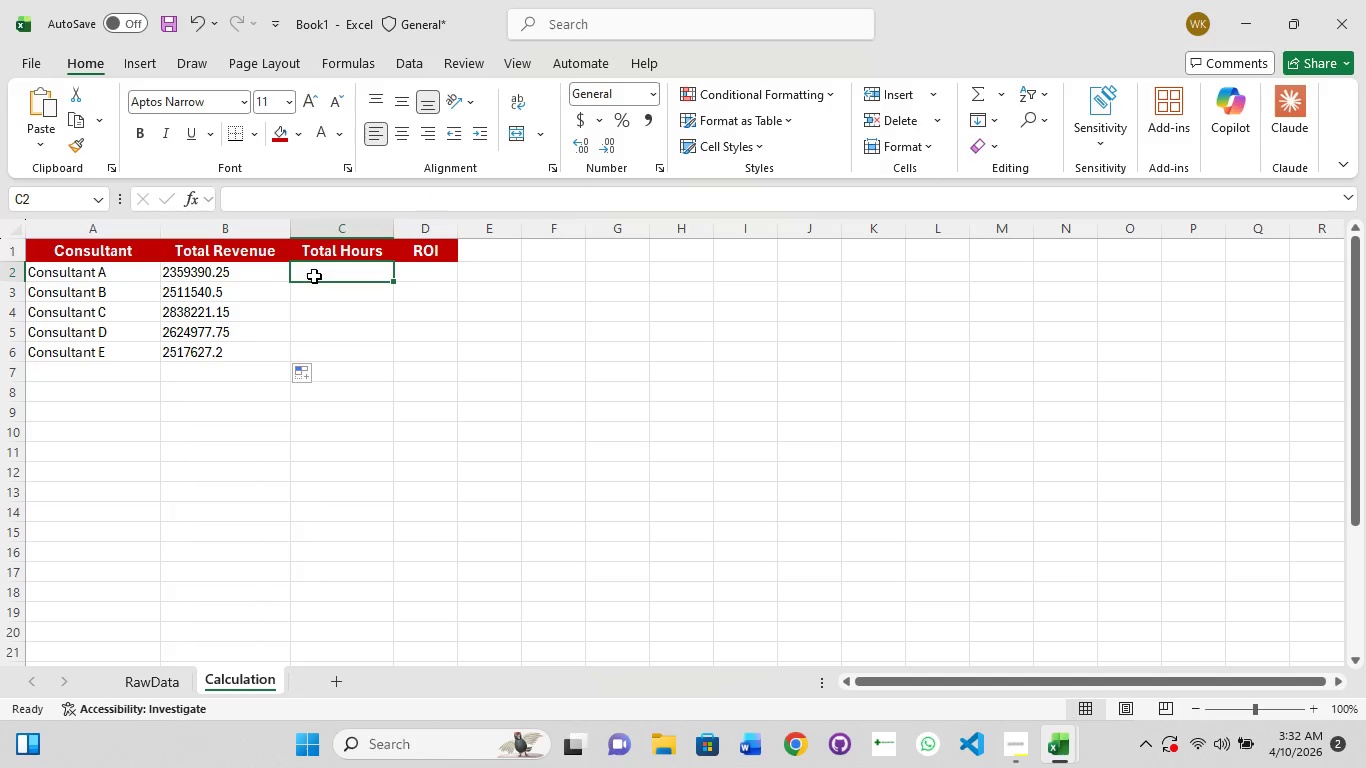 
left_click([307, 277])
 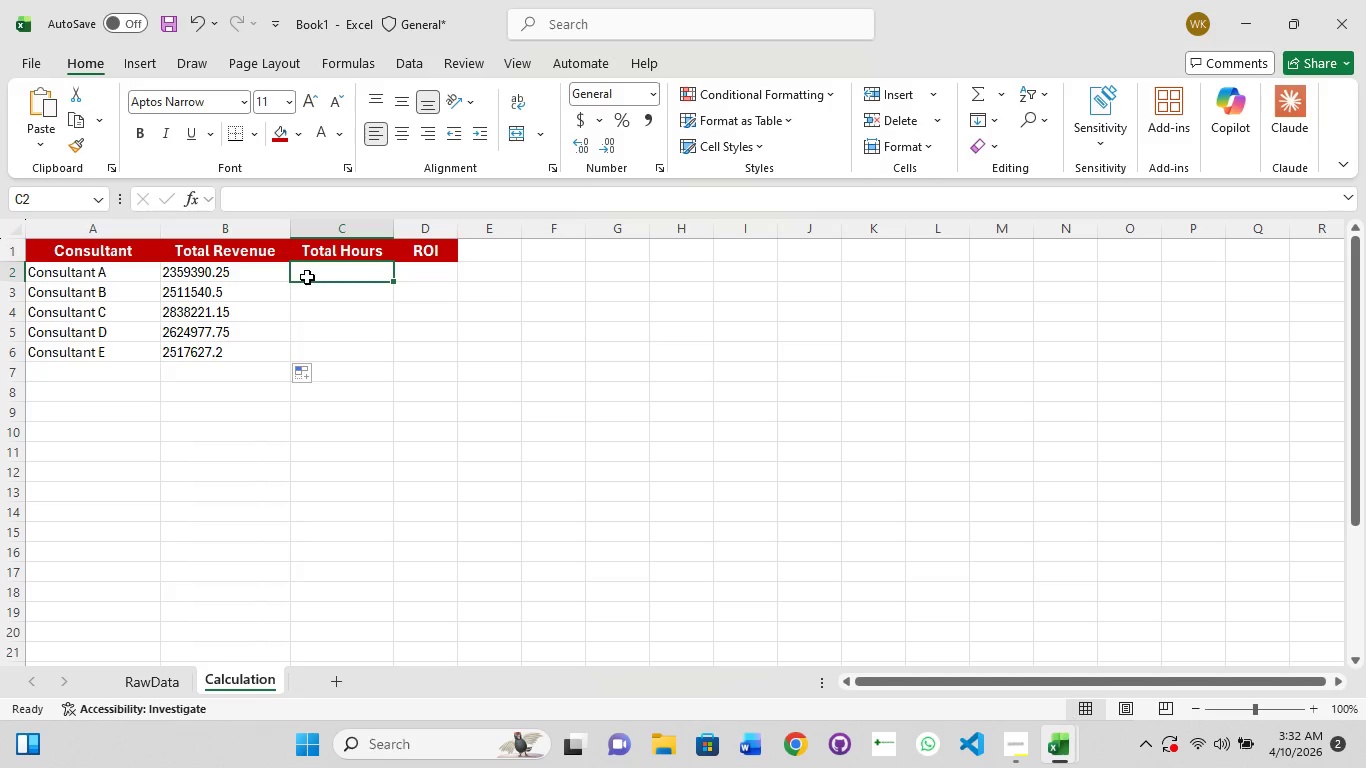 
left_click([307, 277])
 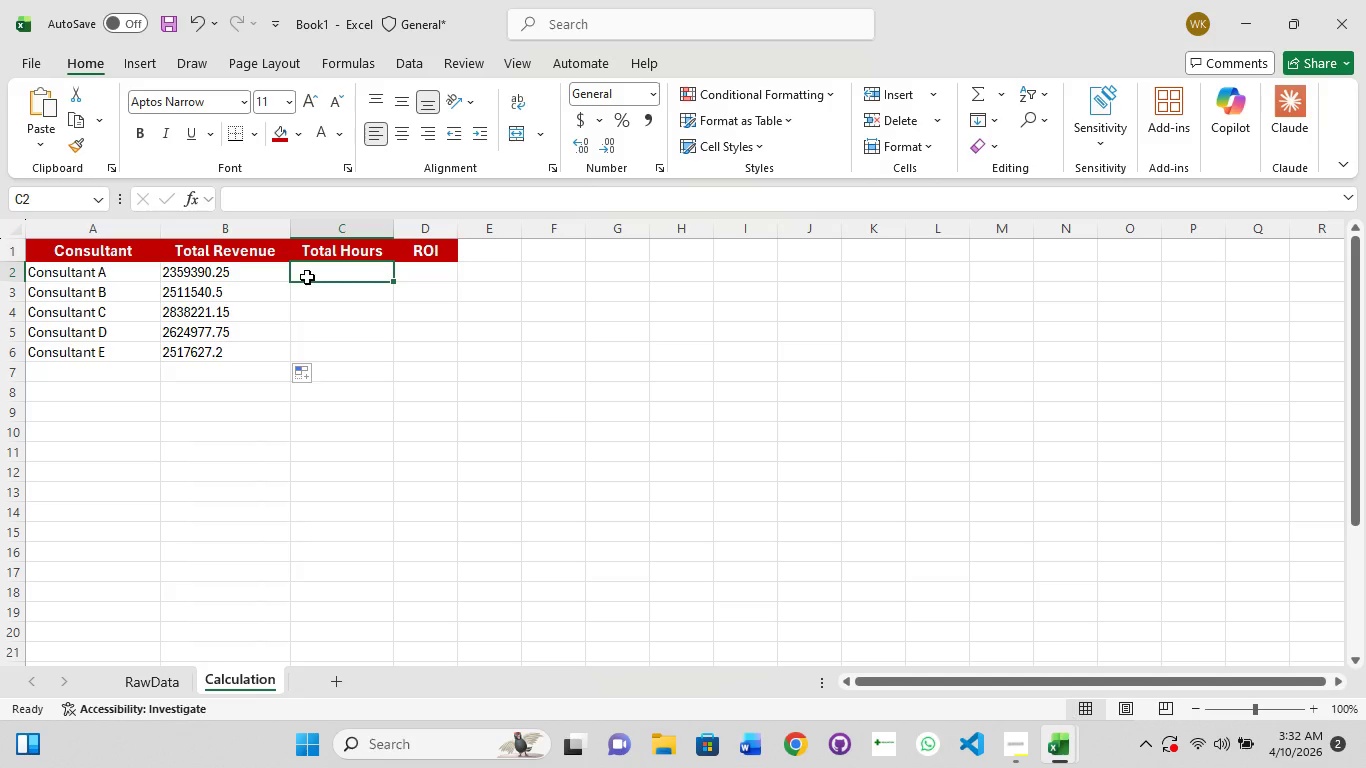 
left_click([307, 277])
 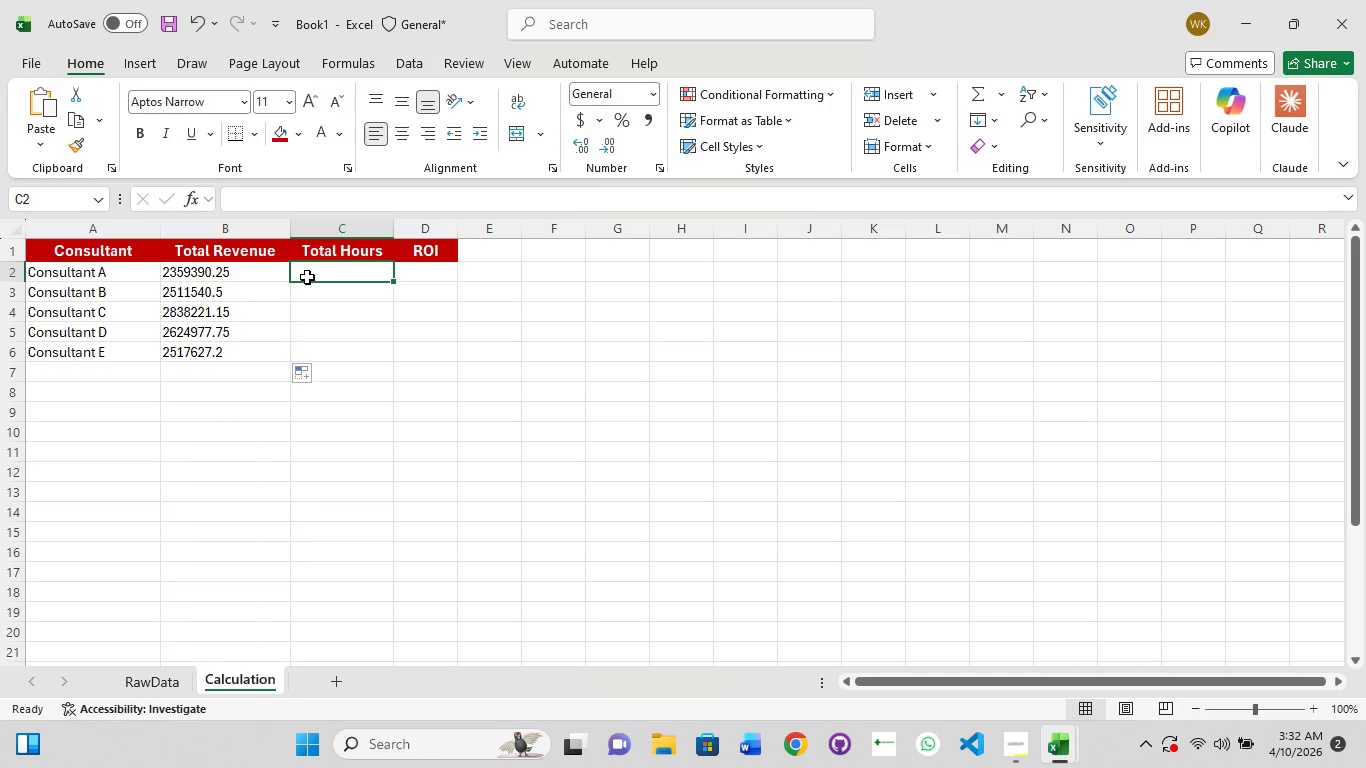 
left_click([307, 277])
 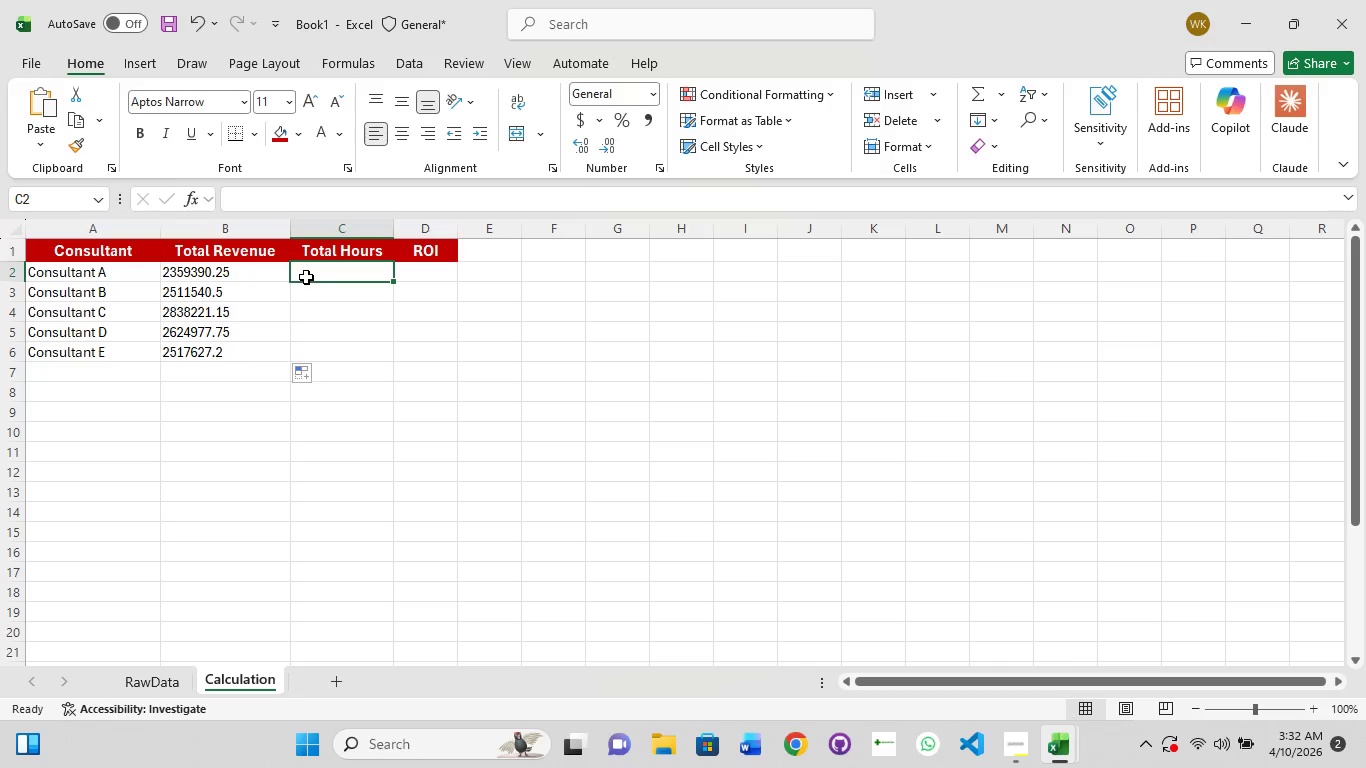 
left_click([306, 277])
 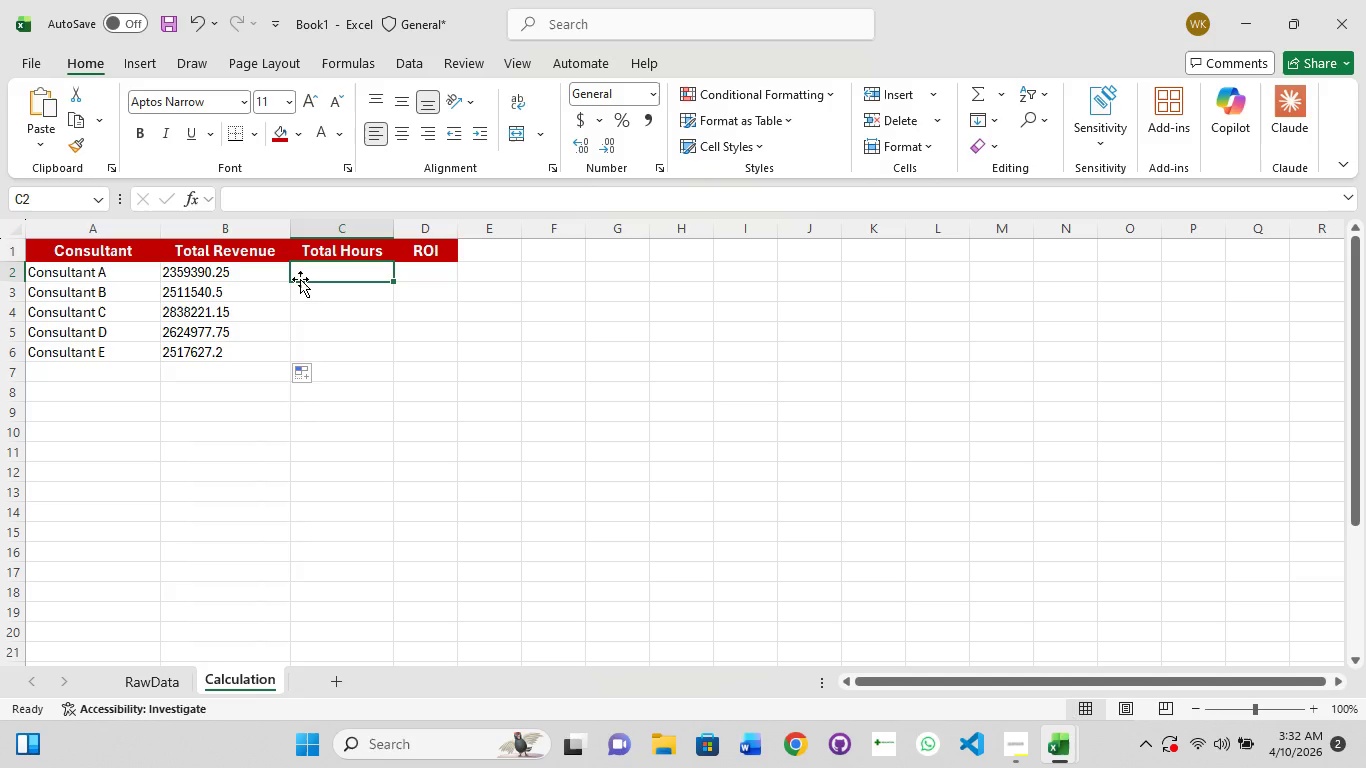 
type(=Sumif()
 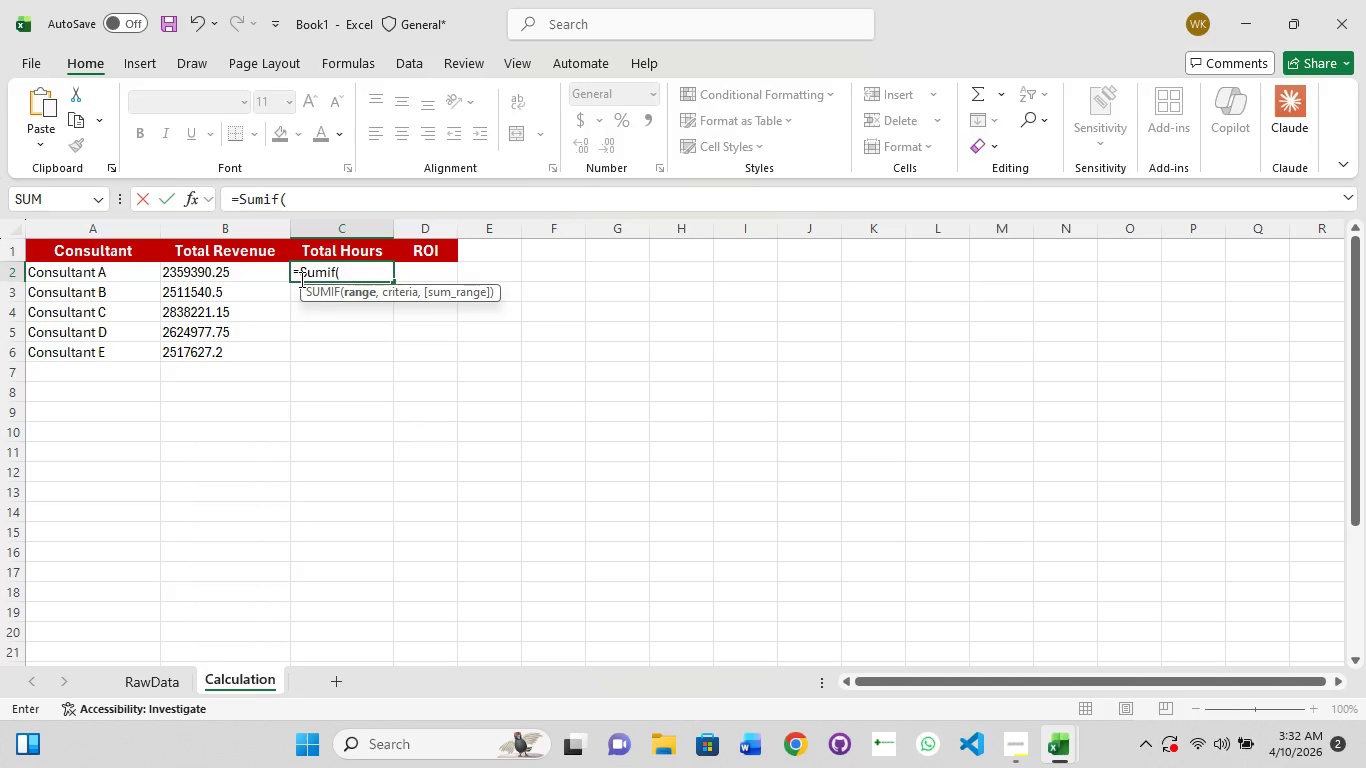 
wait(10.02)
 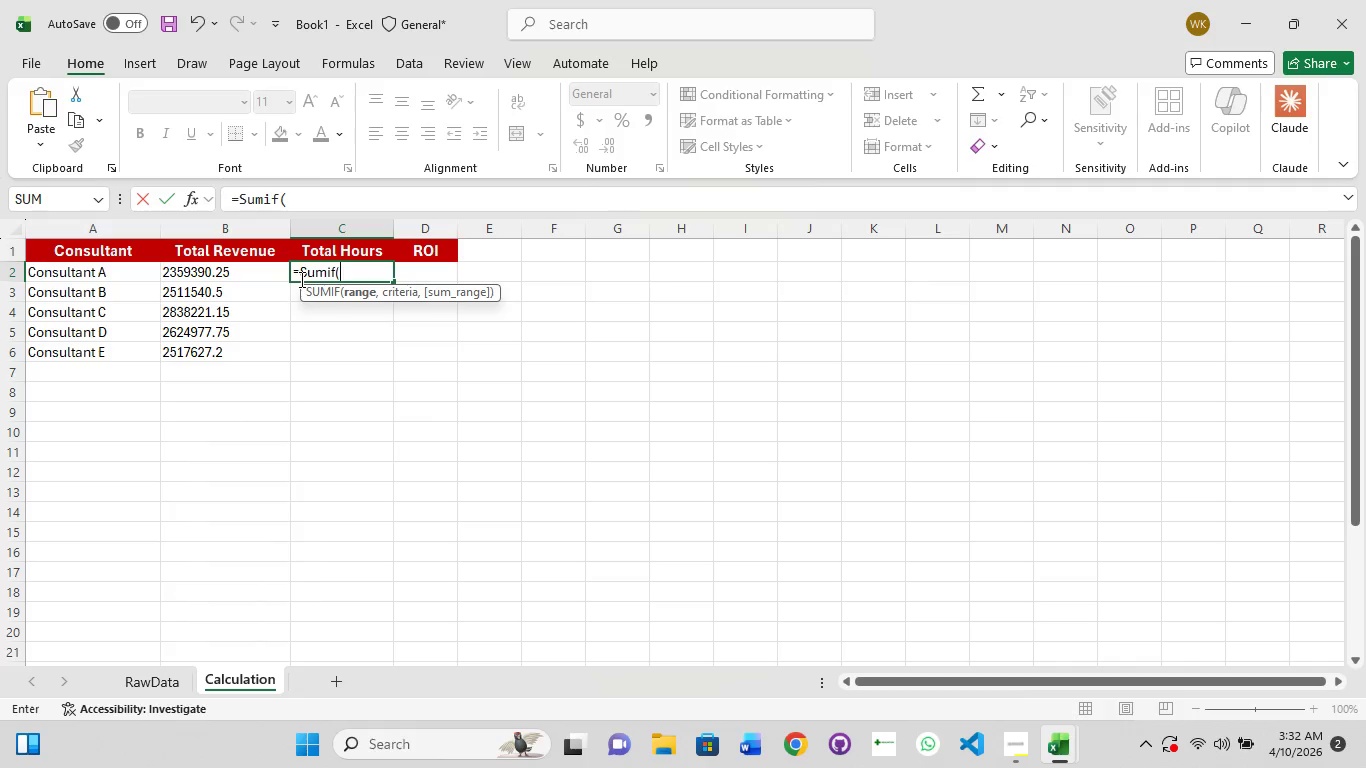 
type(r)
key(Backspace)
type(RawData)
 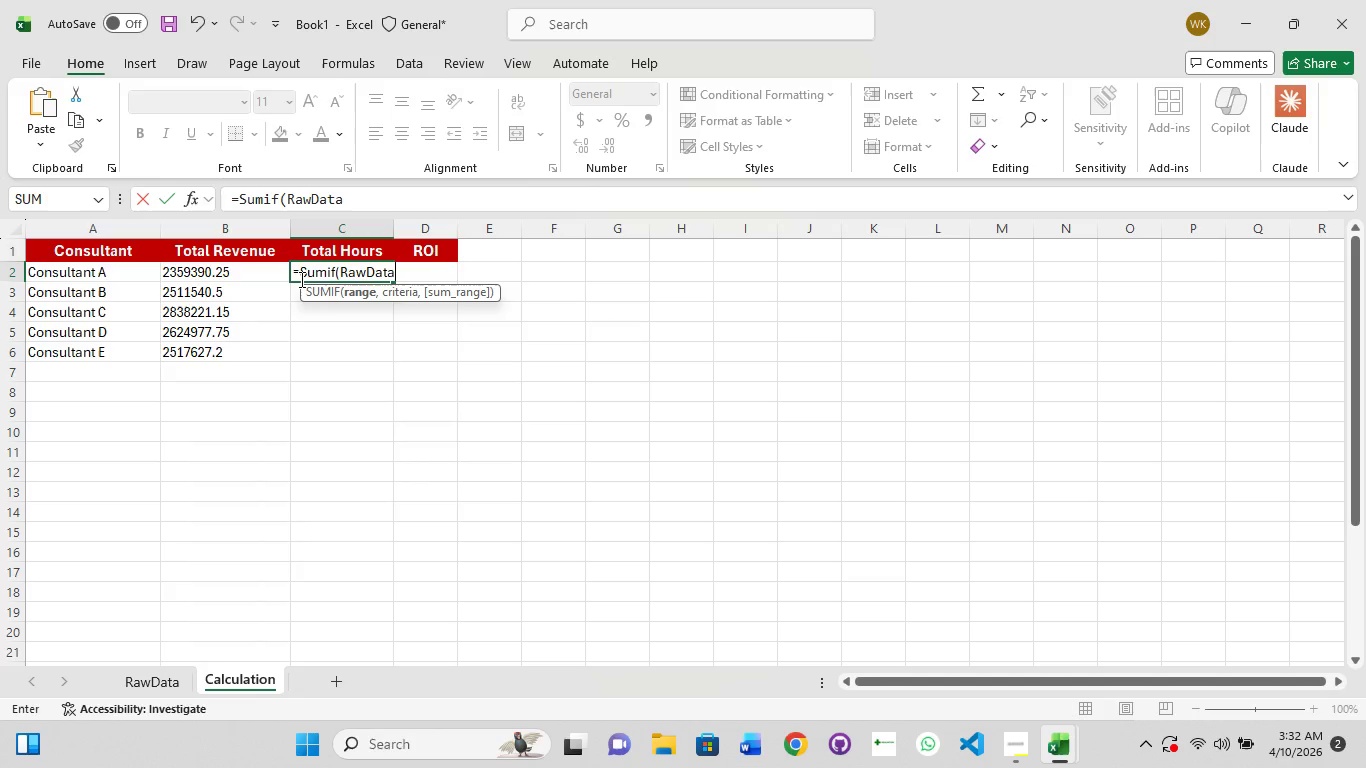 
hold_key(key=ShiftRight, duration=1.09)
 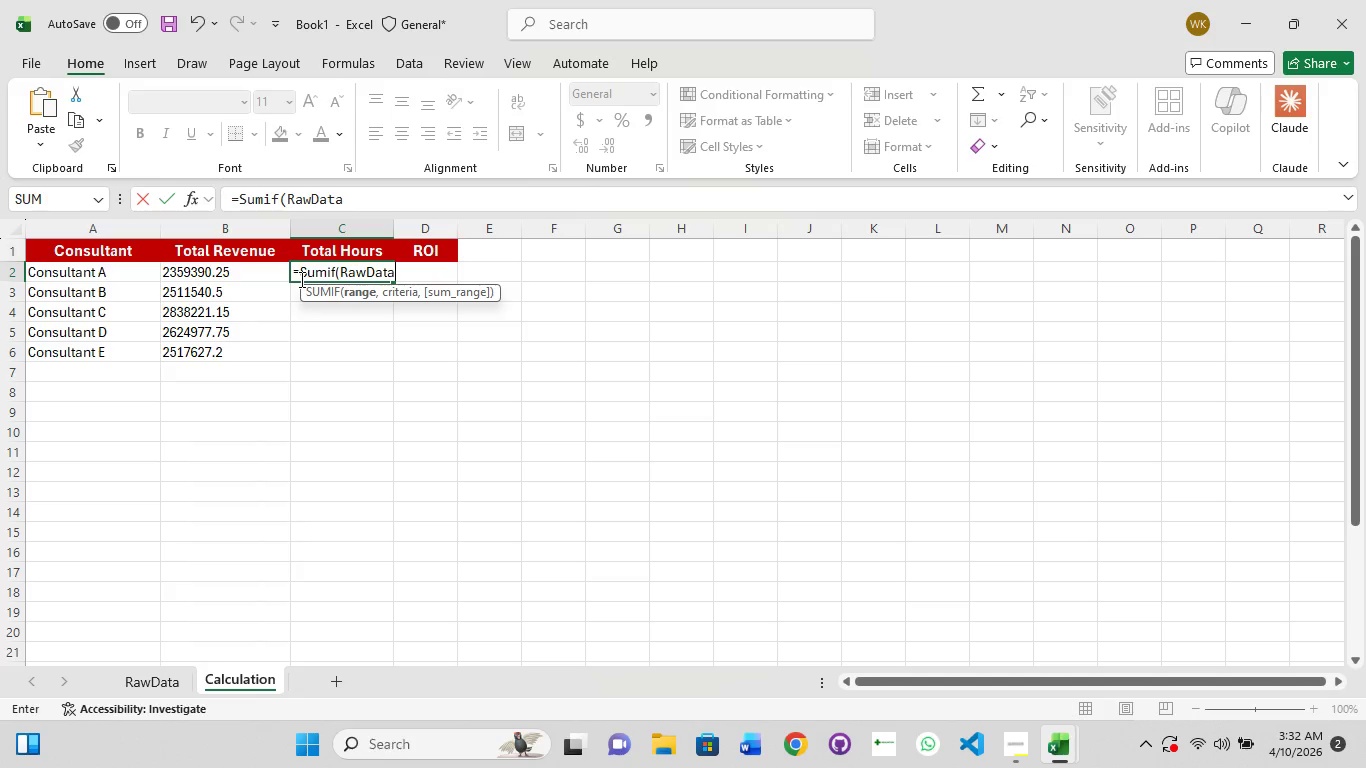 
type(!D:D)
 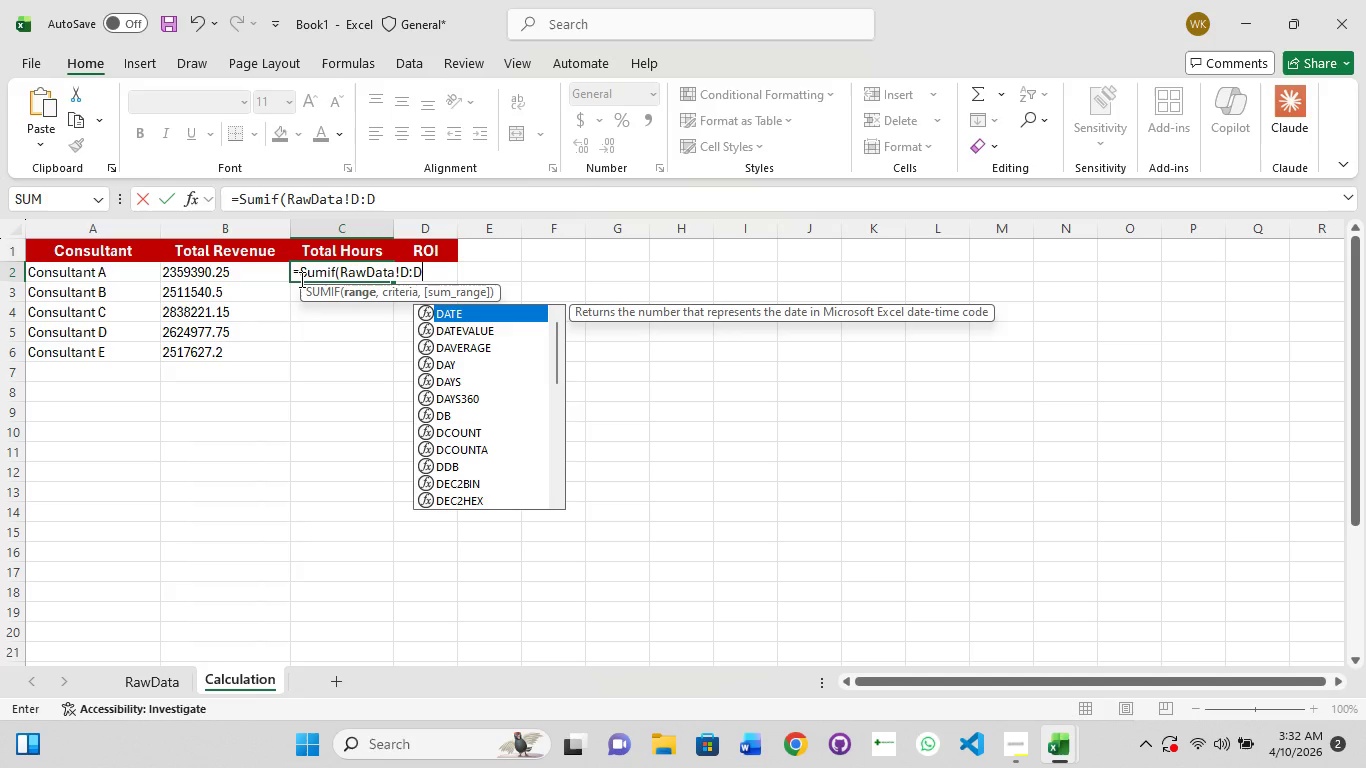 
wait(5.17)
 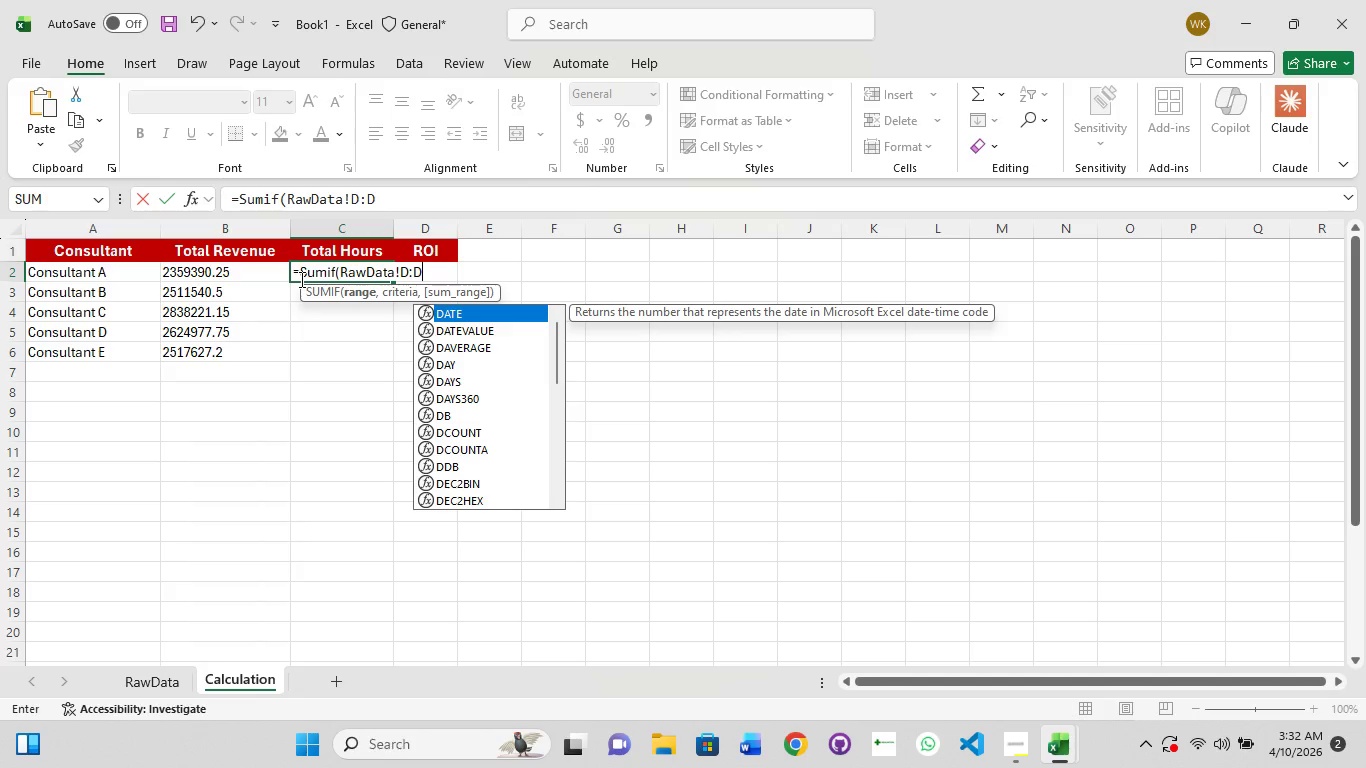 
key(Comma)
 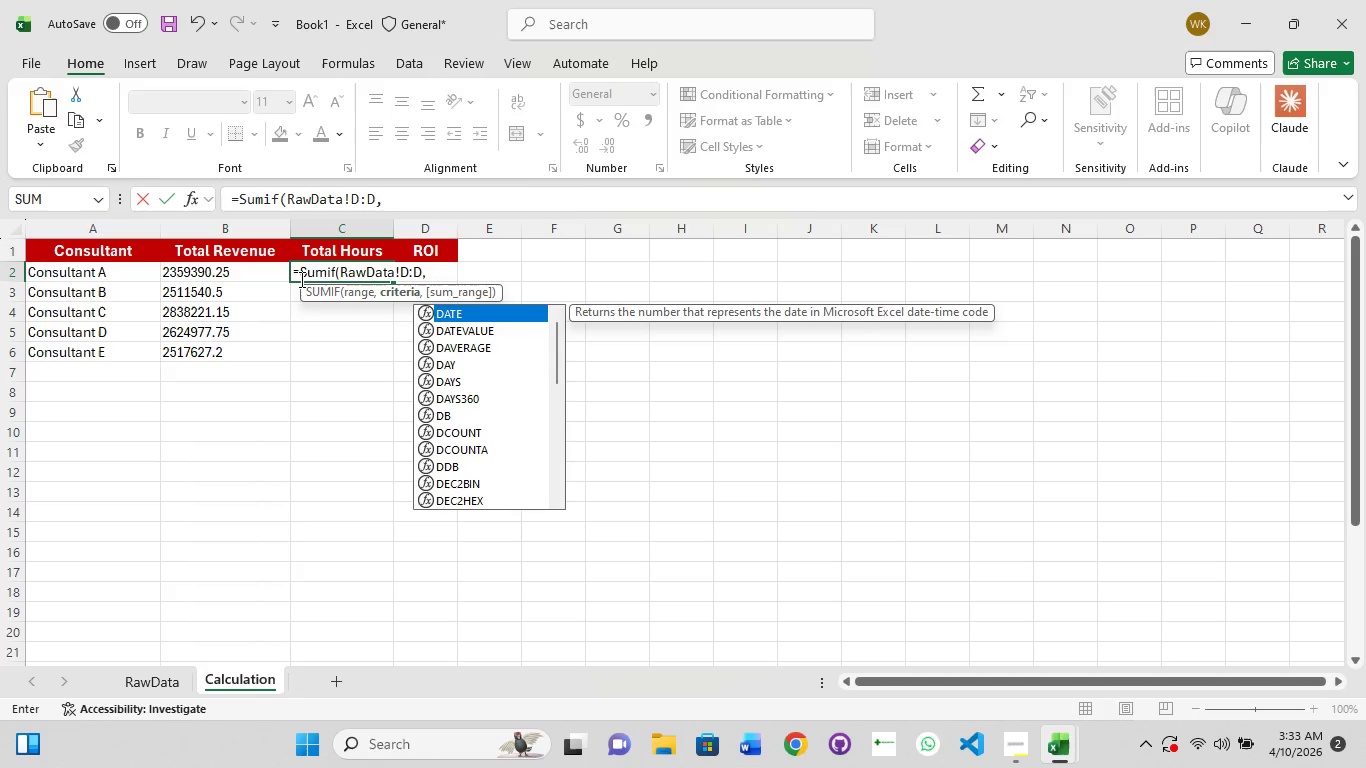 
type(A2,Raw)
 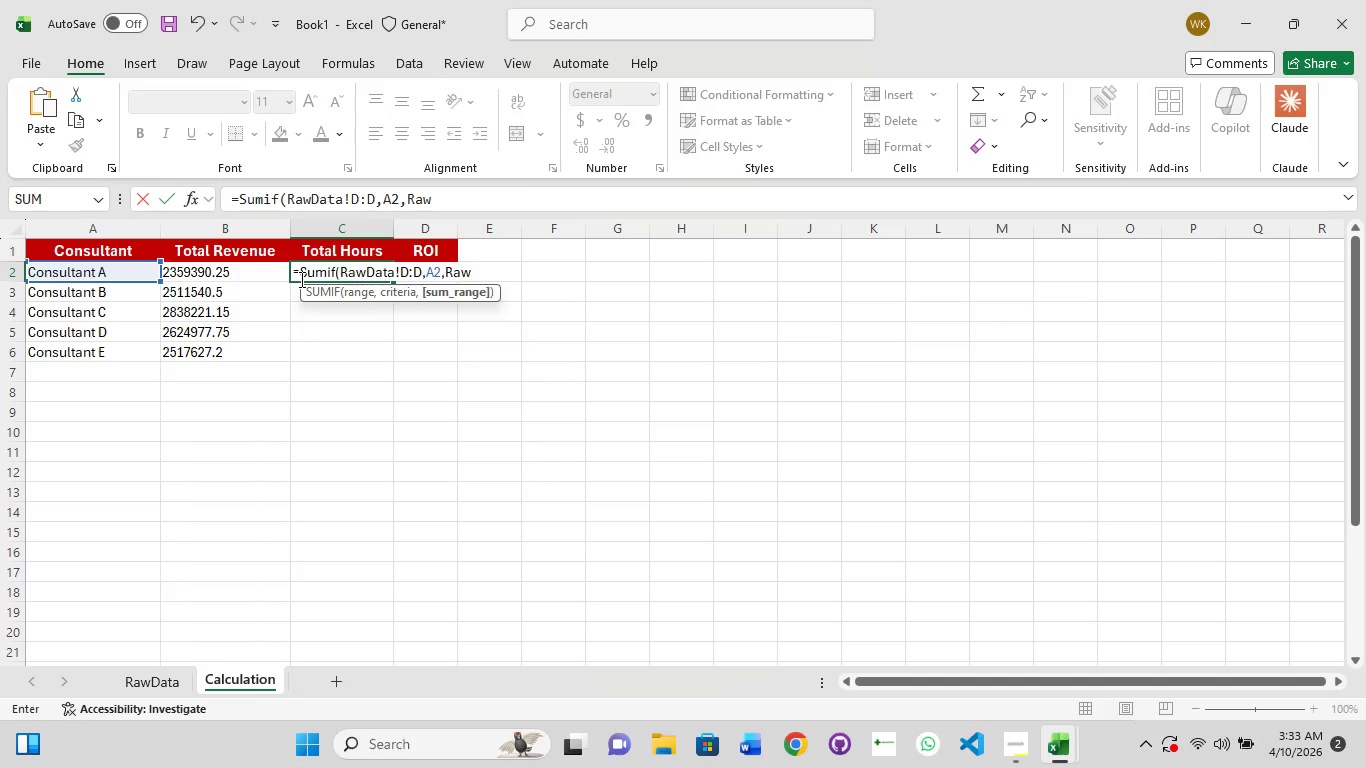 
type(Data!)
 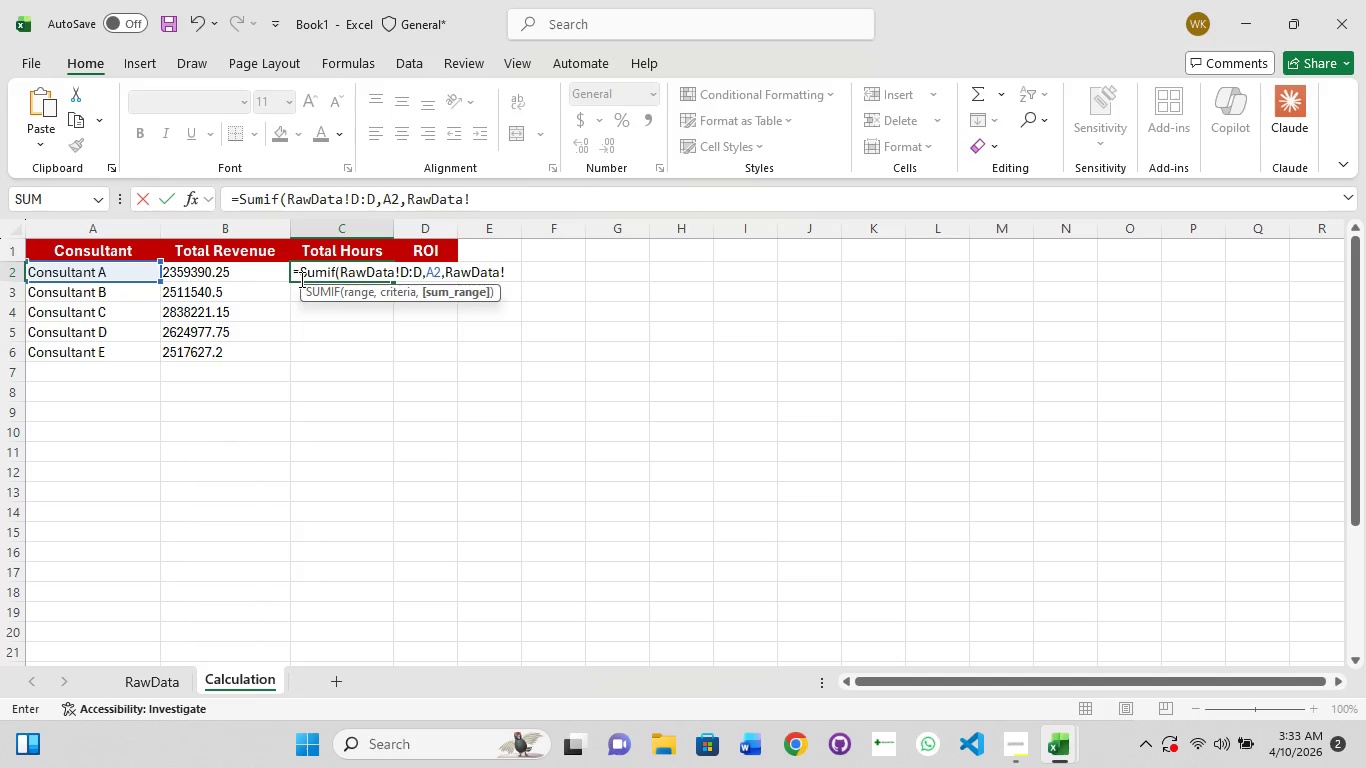 
hold_key(key=ShiftRight, duration=1.5)
 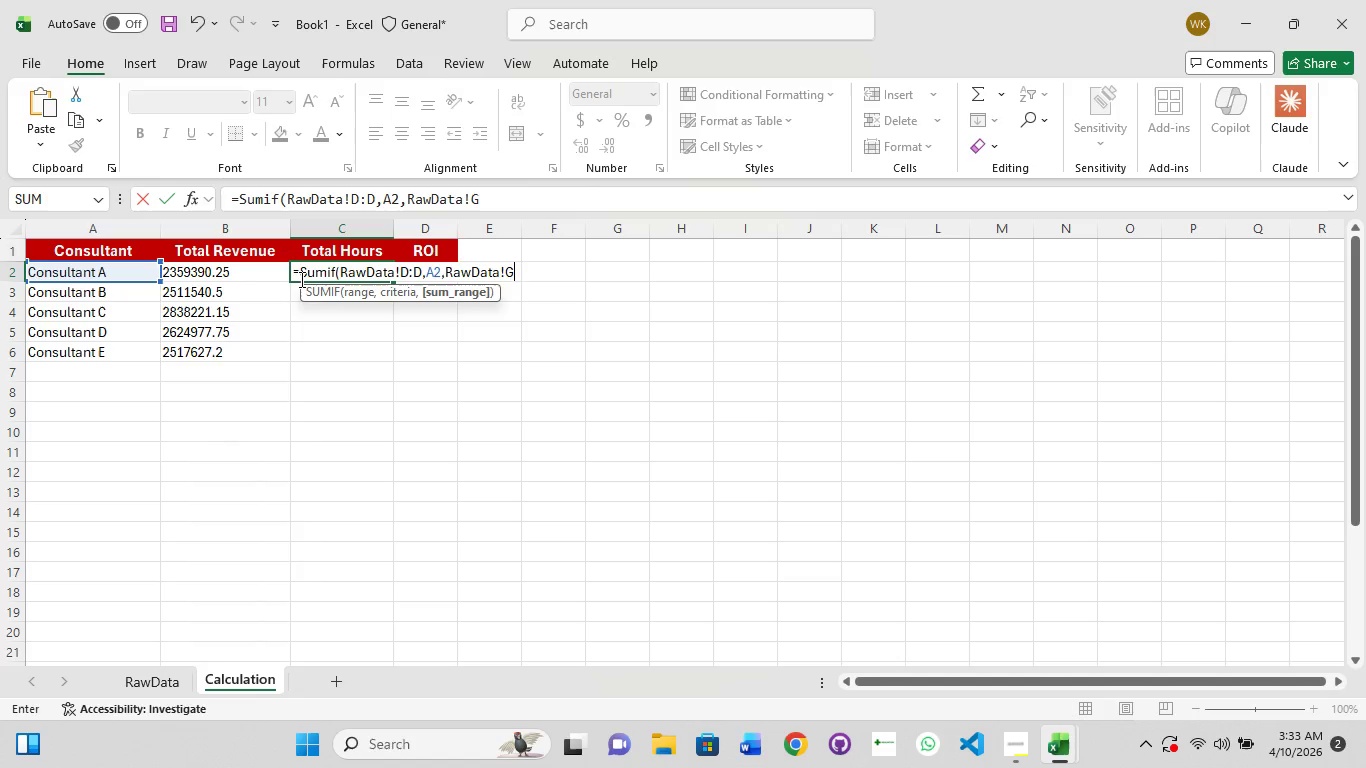 
key(Shift+G)
 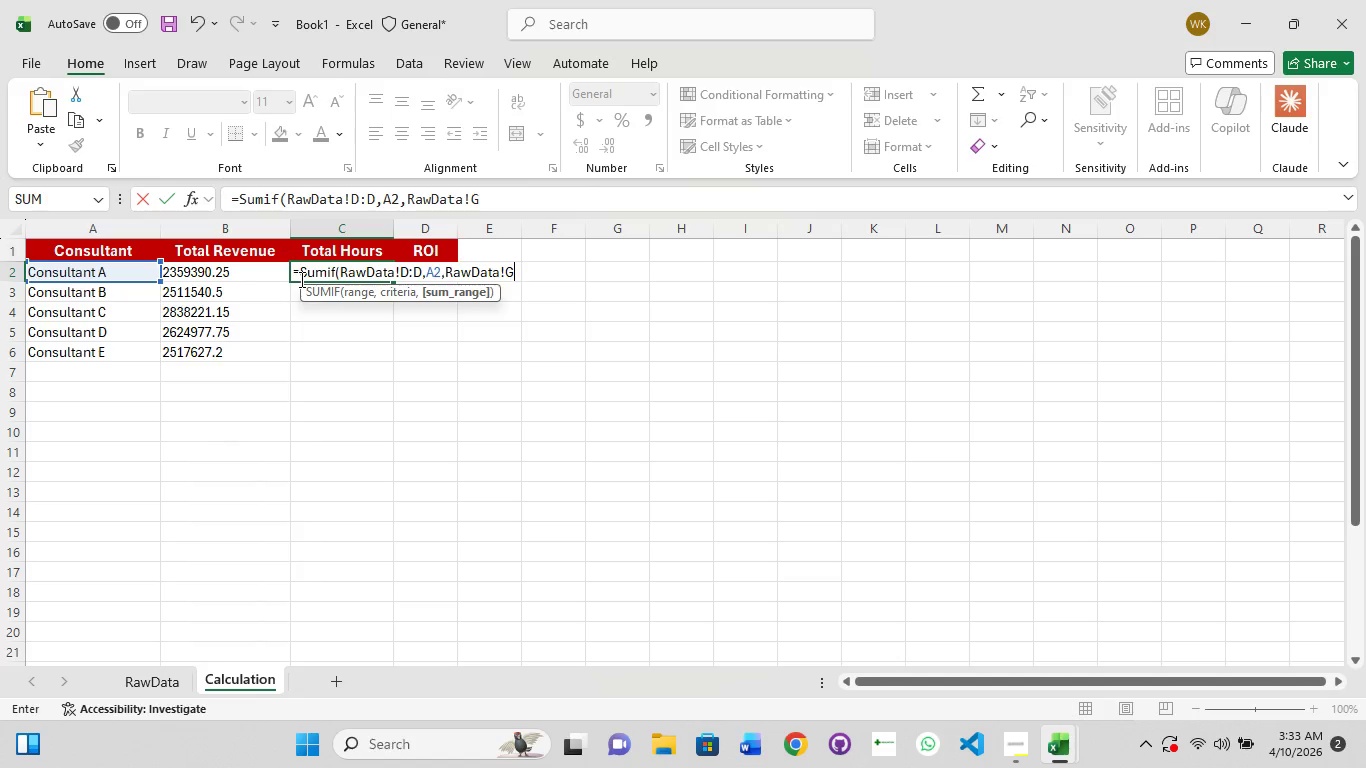 
key(Shift+Semicolon)
 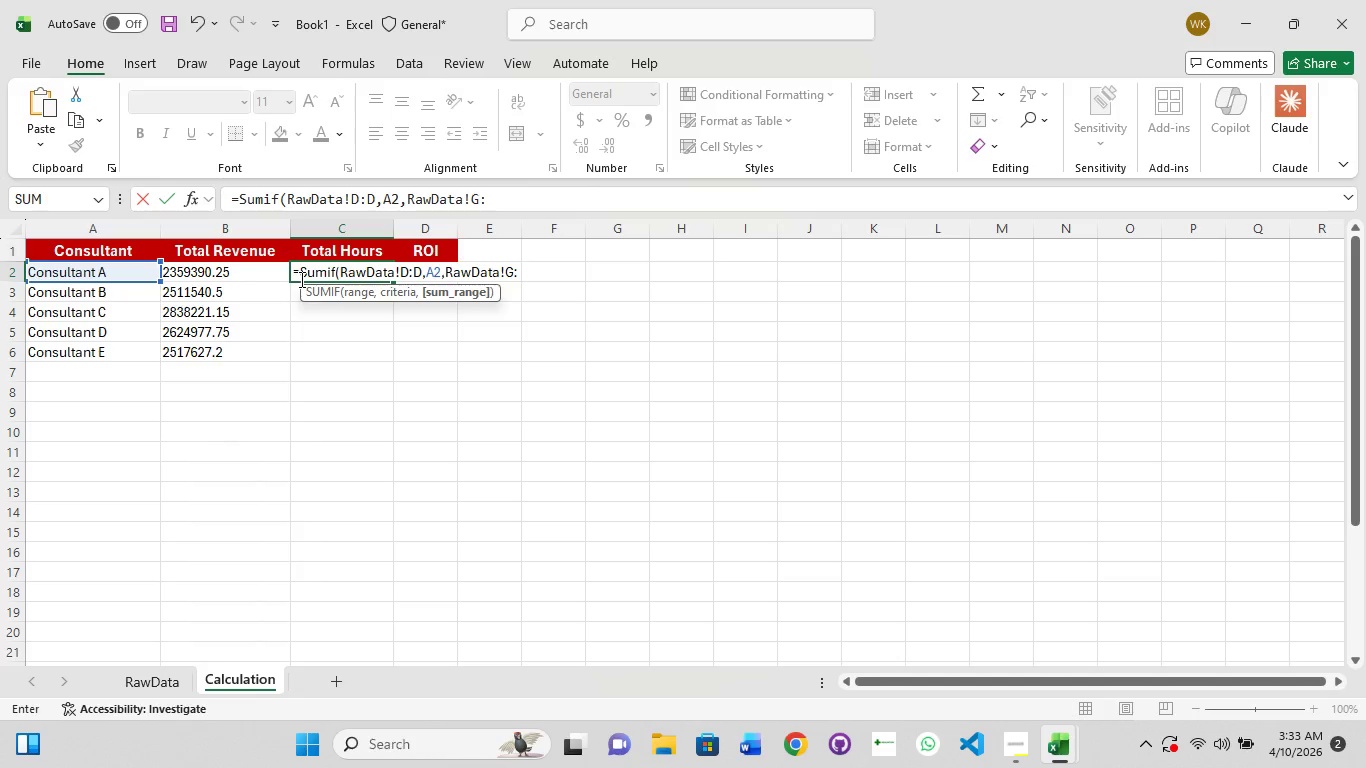 
key(Shift+G)
 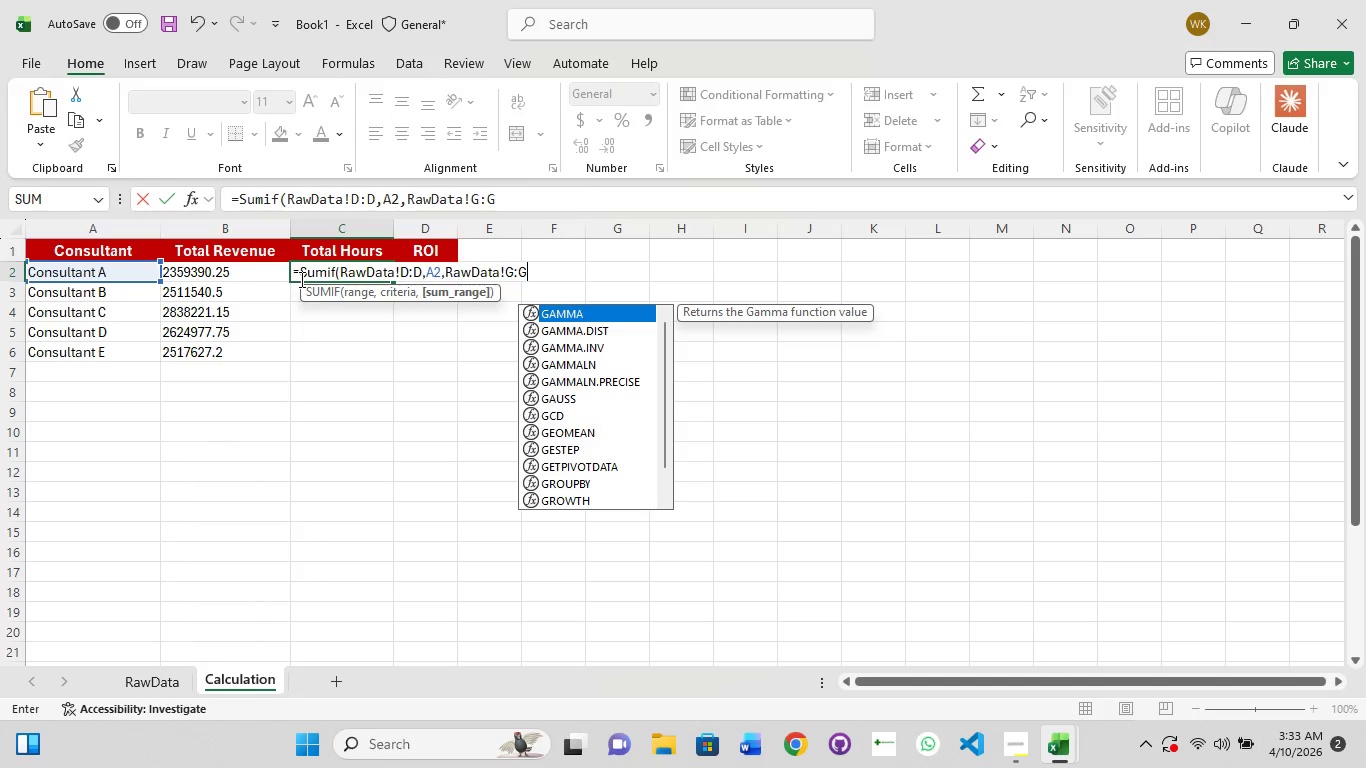 
hold_key(key=ShiftRight, duration=1.5)
 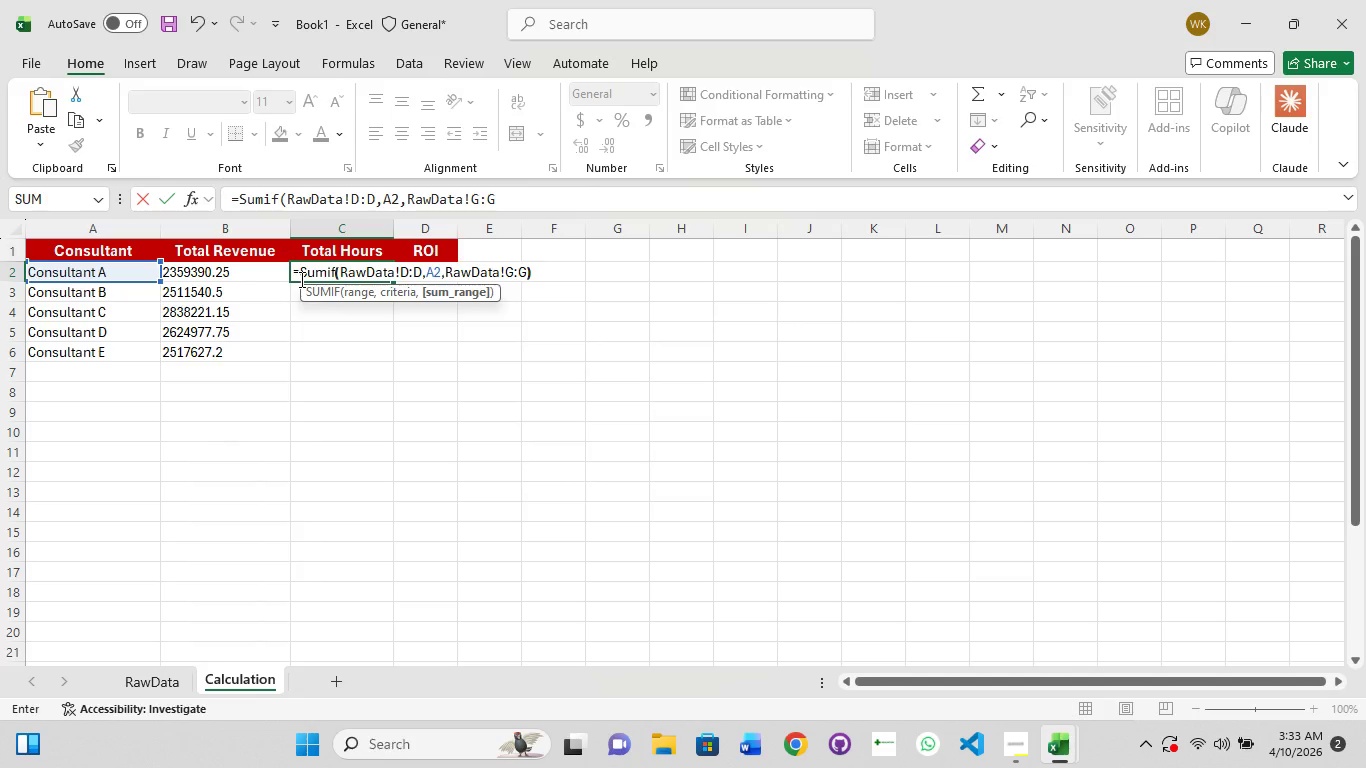 
key(Shift+0)
 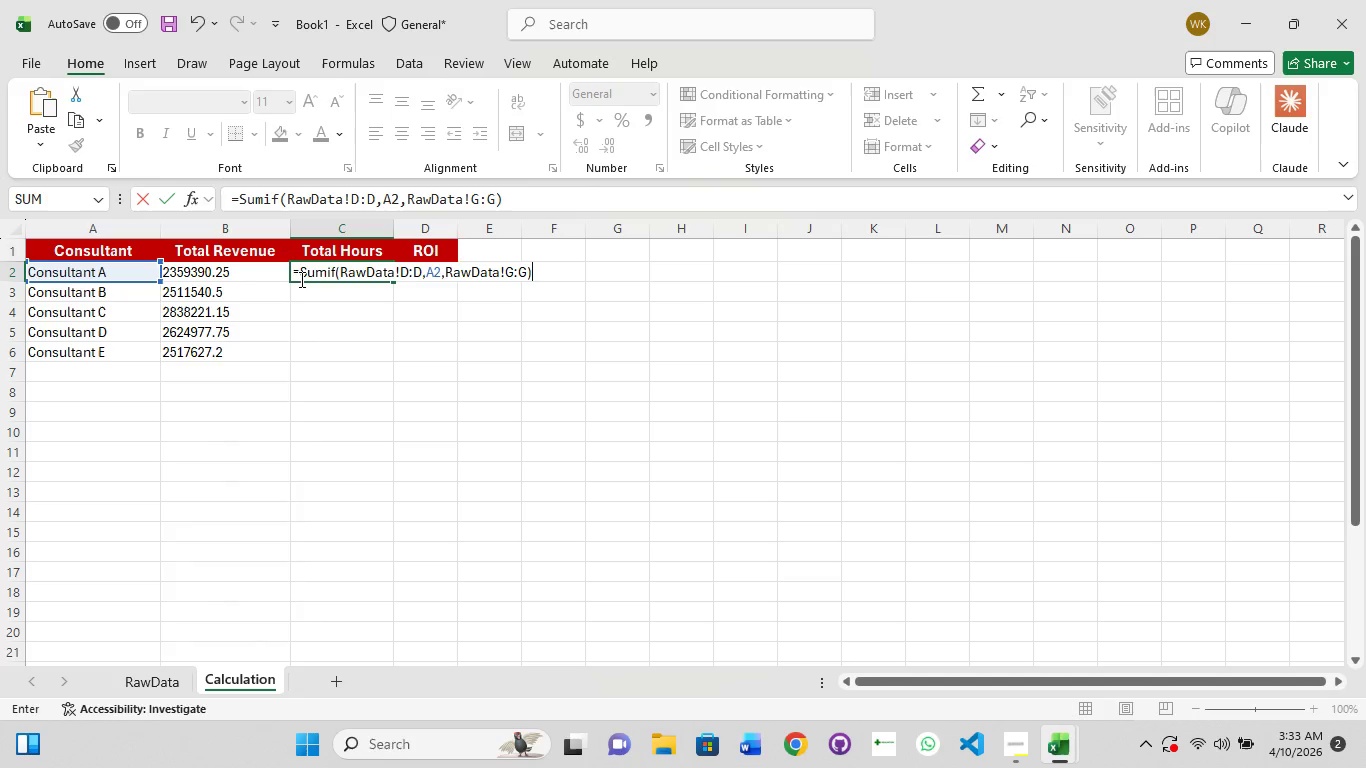 
key(Enter)
 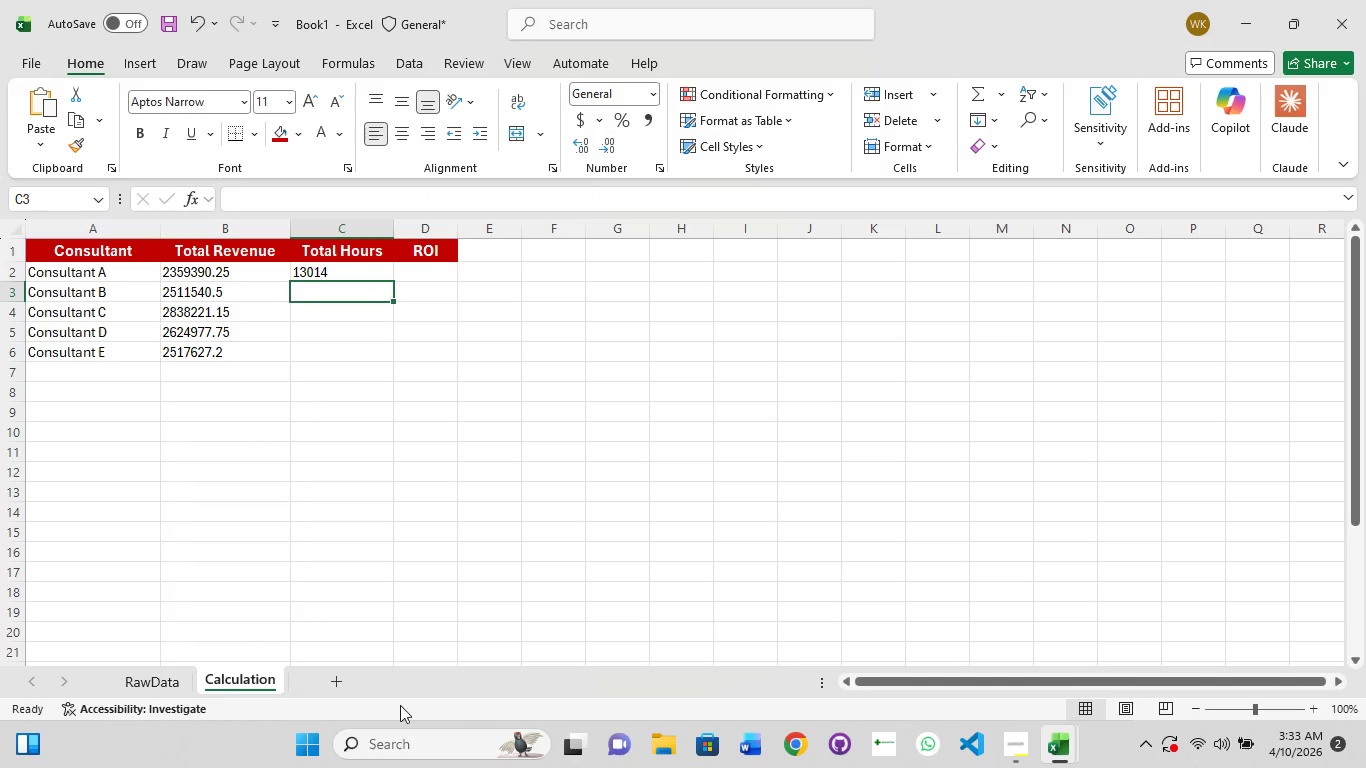 
left_click([137, 679])
 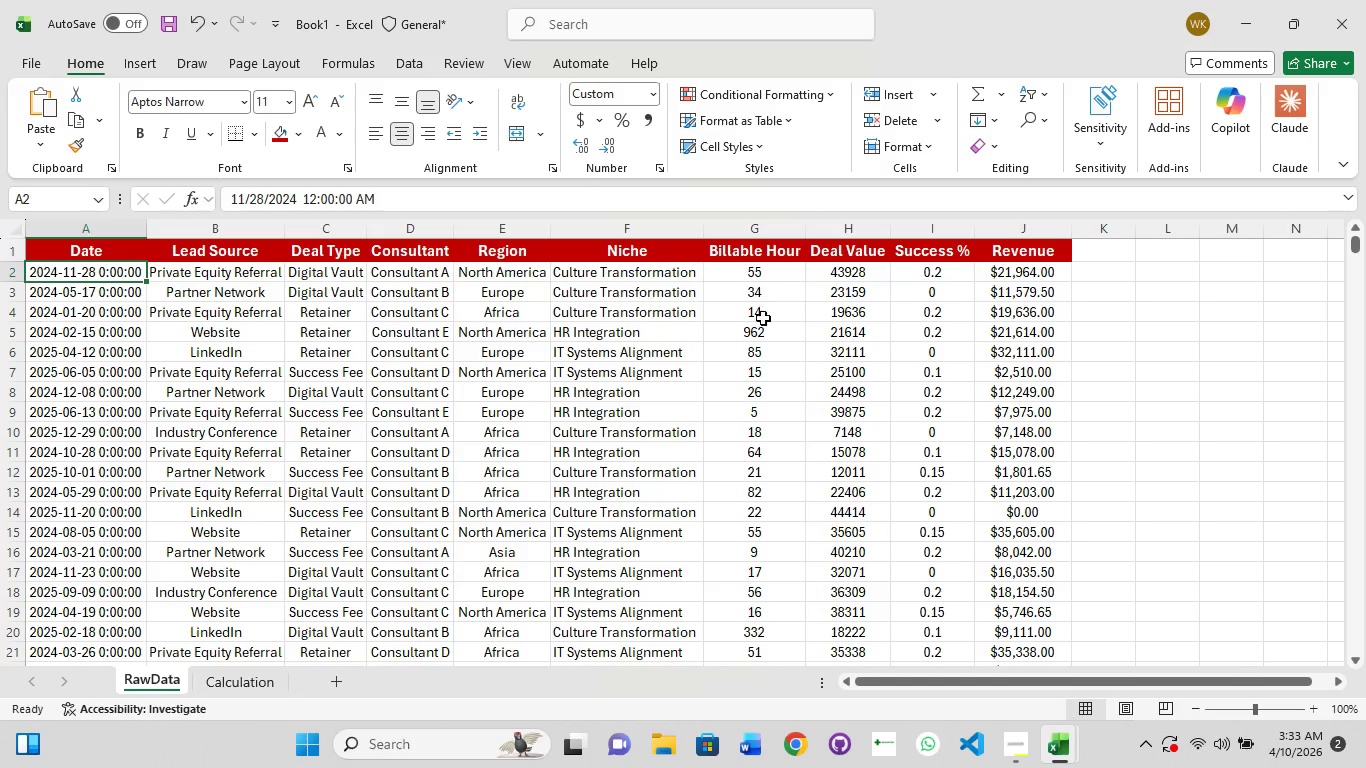 
left_click([758, 271])
 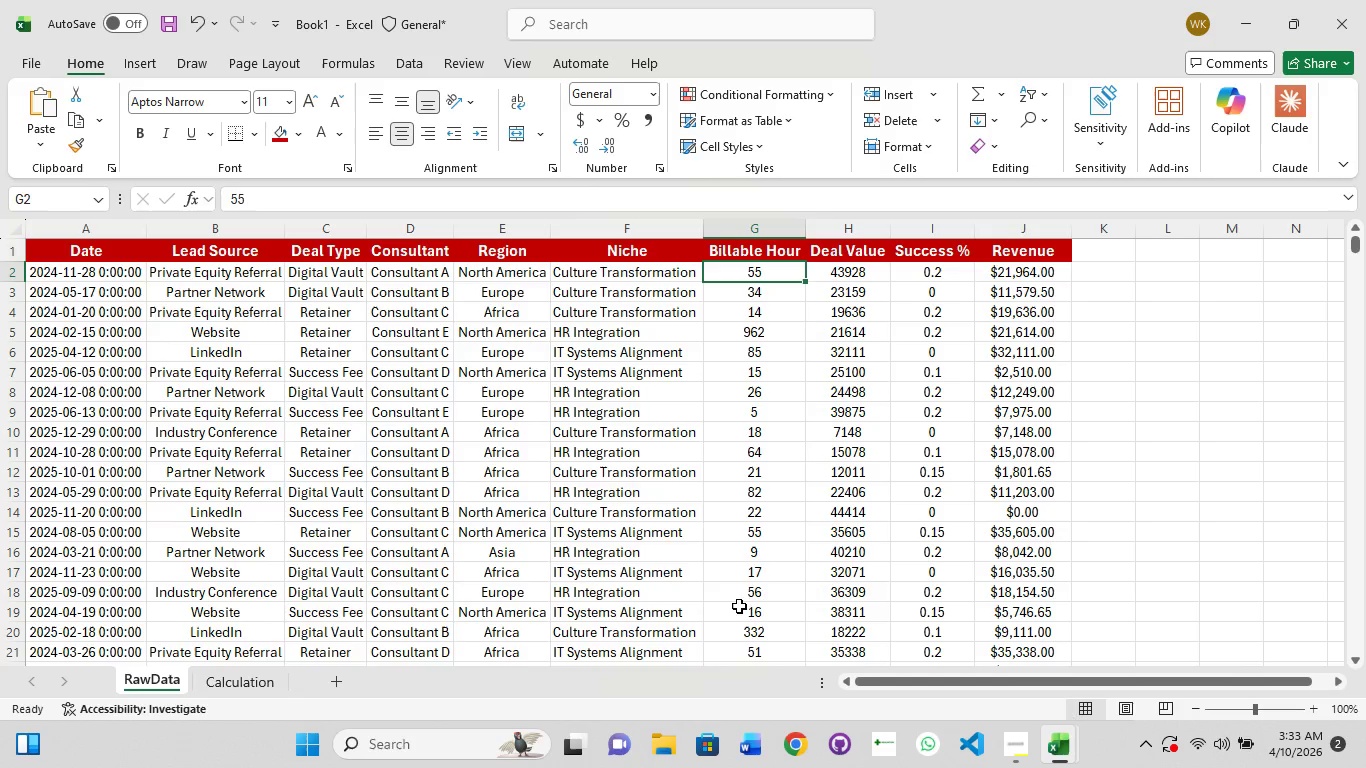 
scroll: coordinate [752, 572], scroll_direction: down, amount: 9.0
 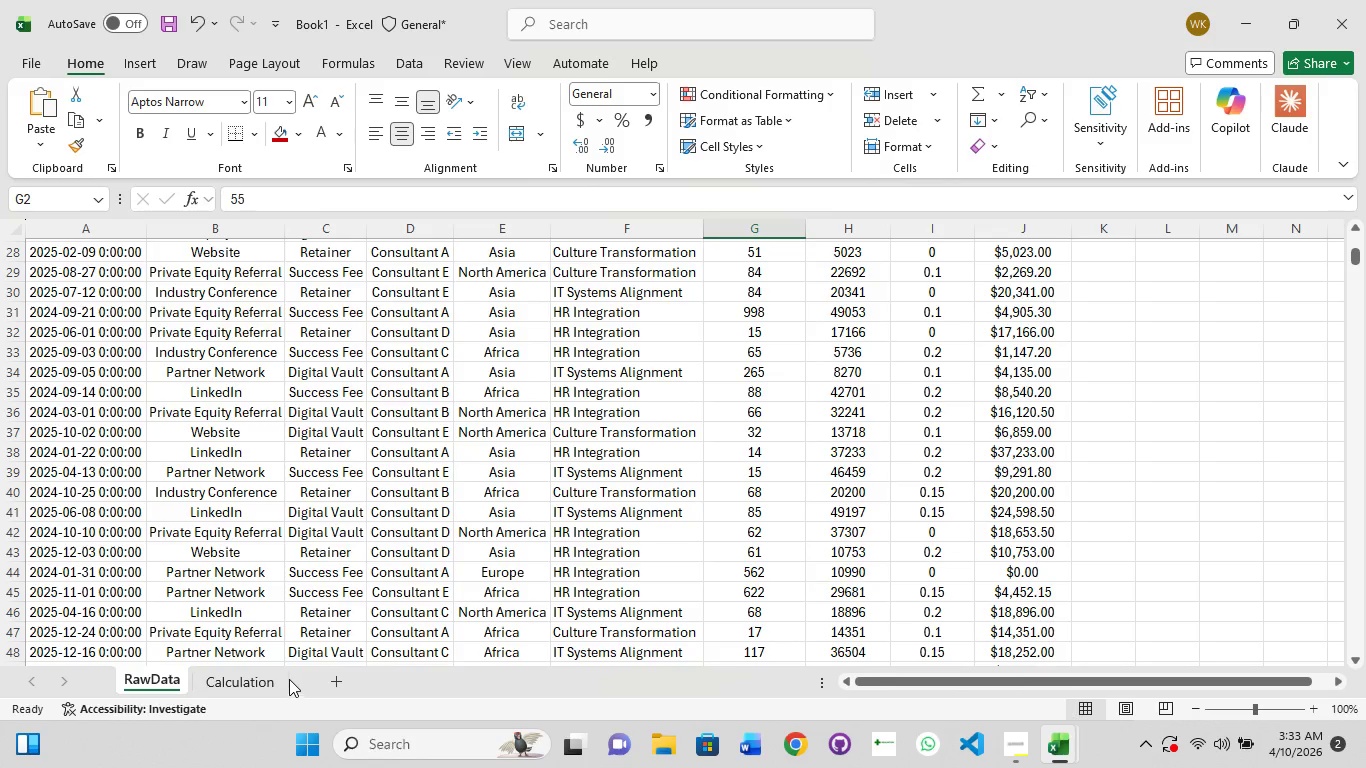 
left_click([272, 675])
 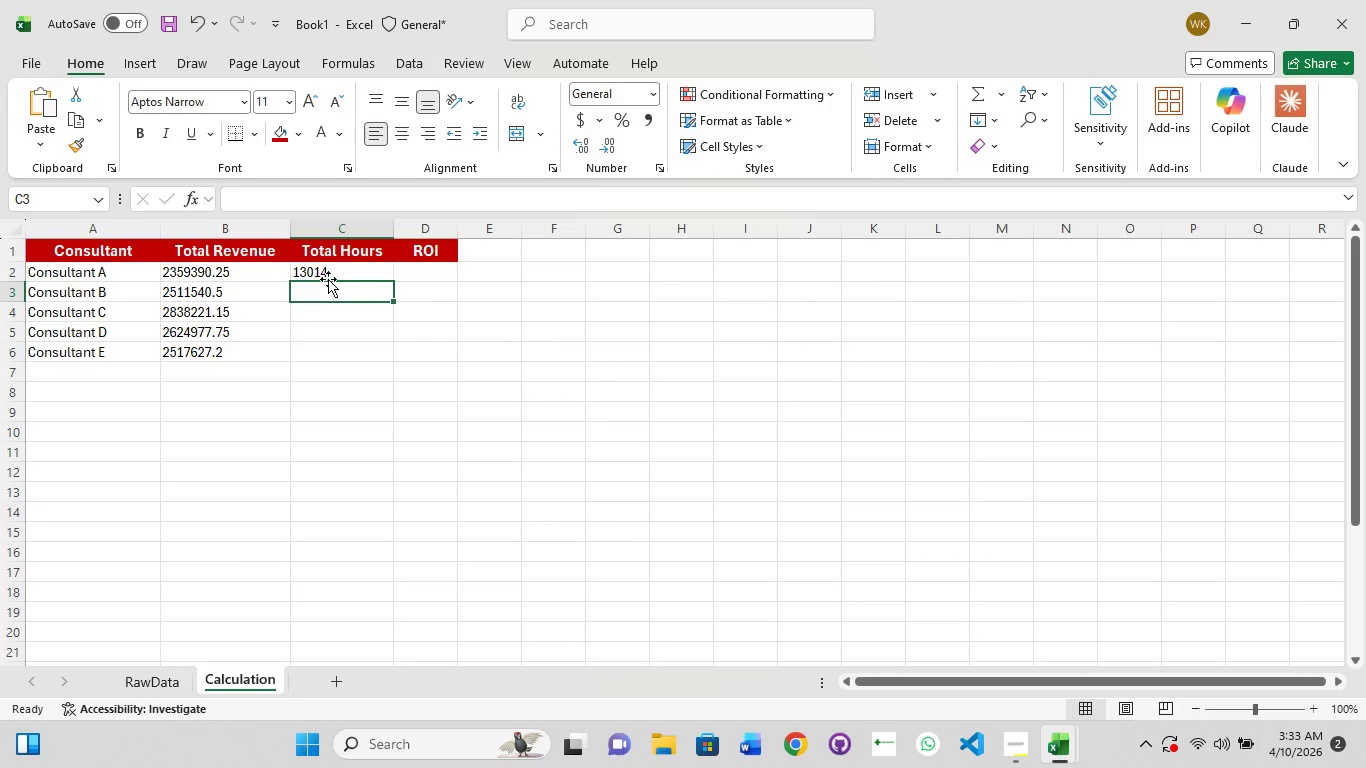 
left_click([333, 272])
 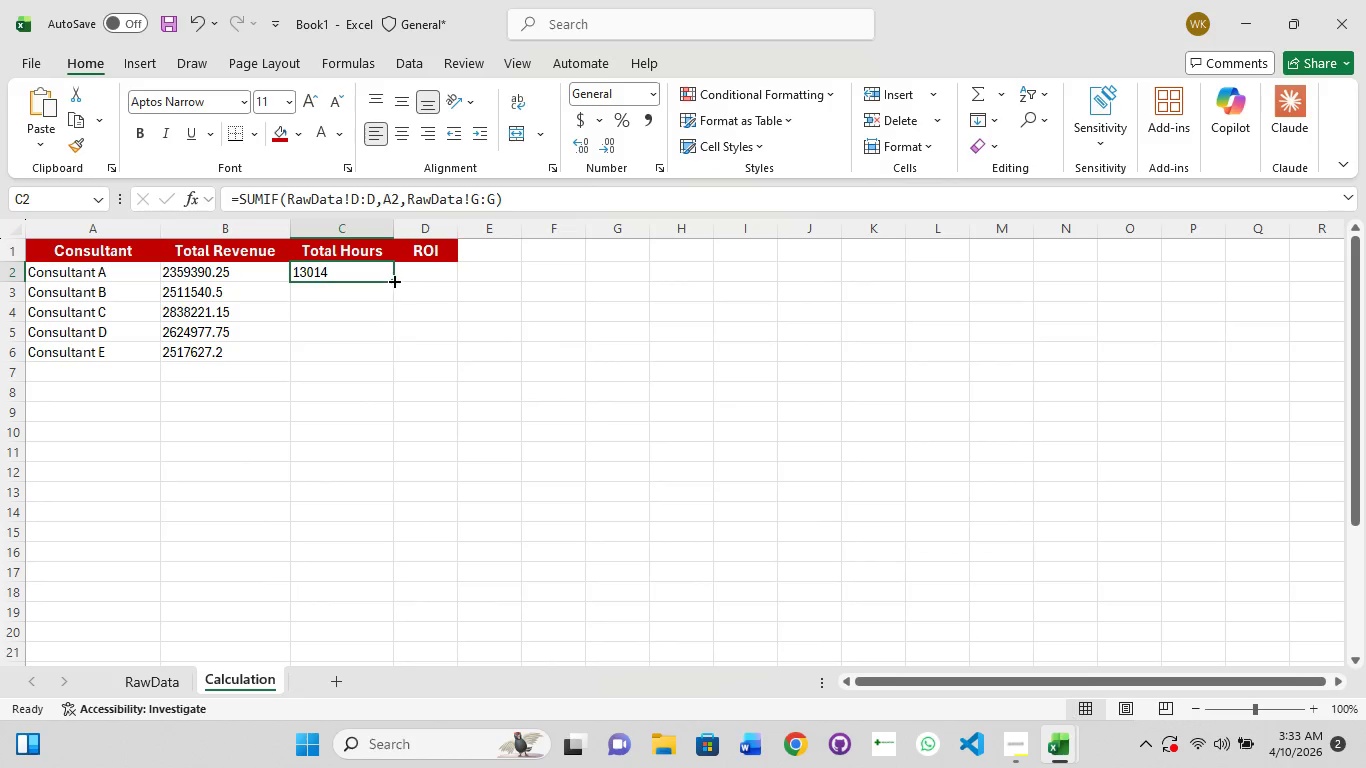 
left_click_drag(start_coordinate=[392, 279], to_coordinate=[382, 355])
 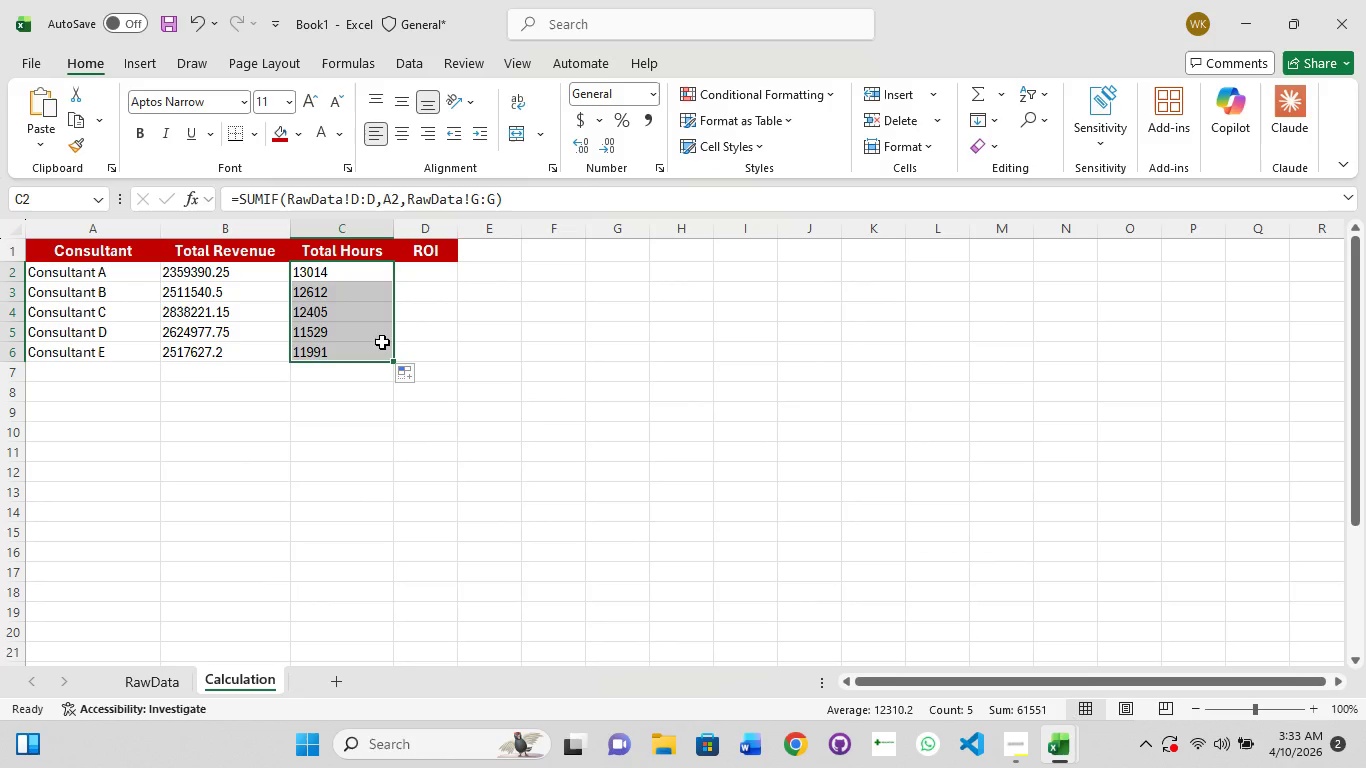 
left_click([117, 291])
 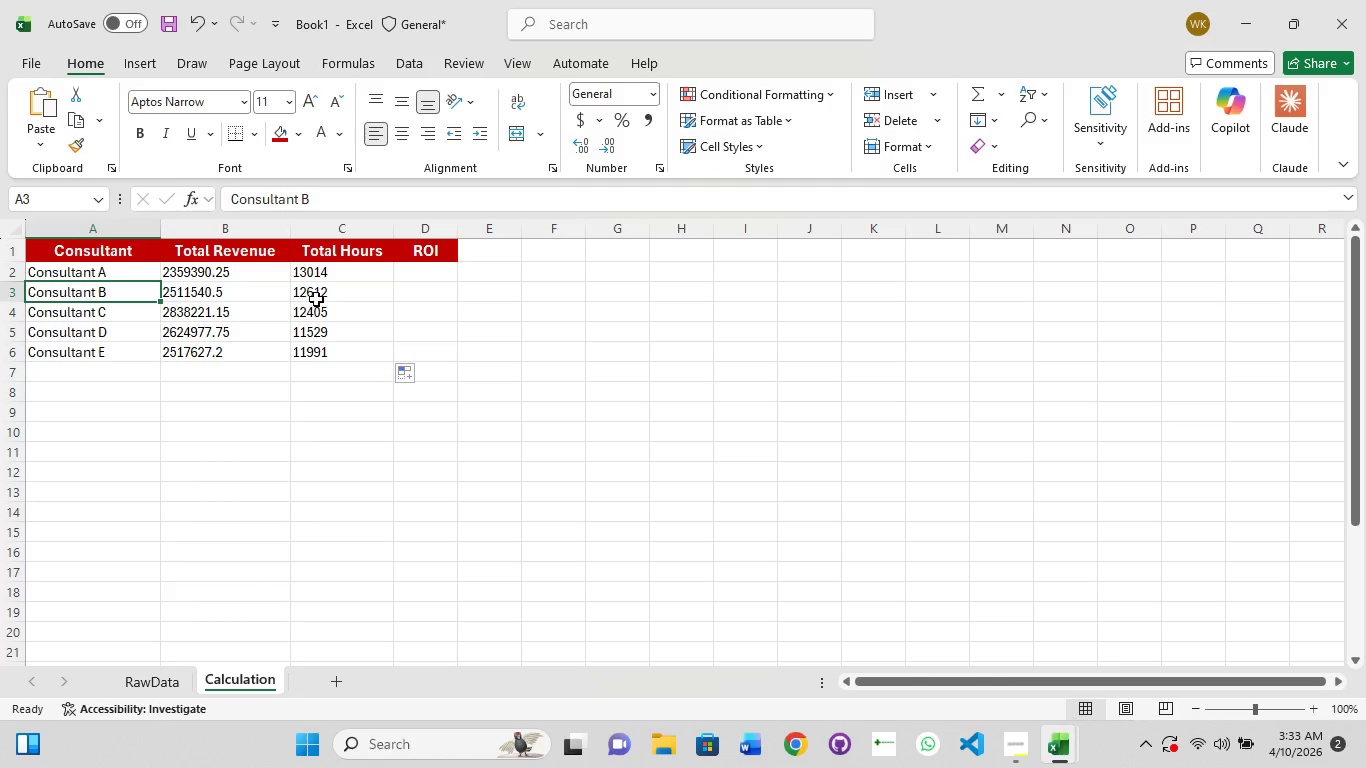 
left_click([316, 299])
 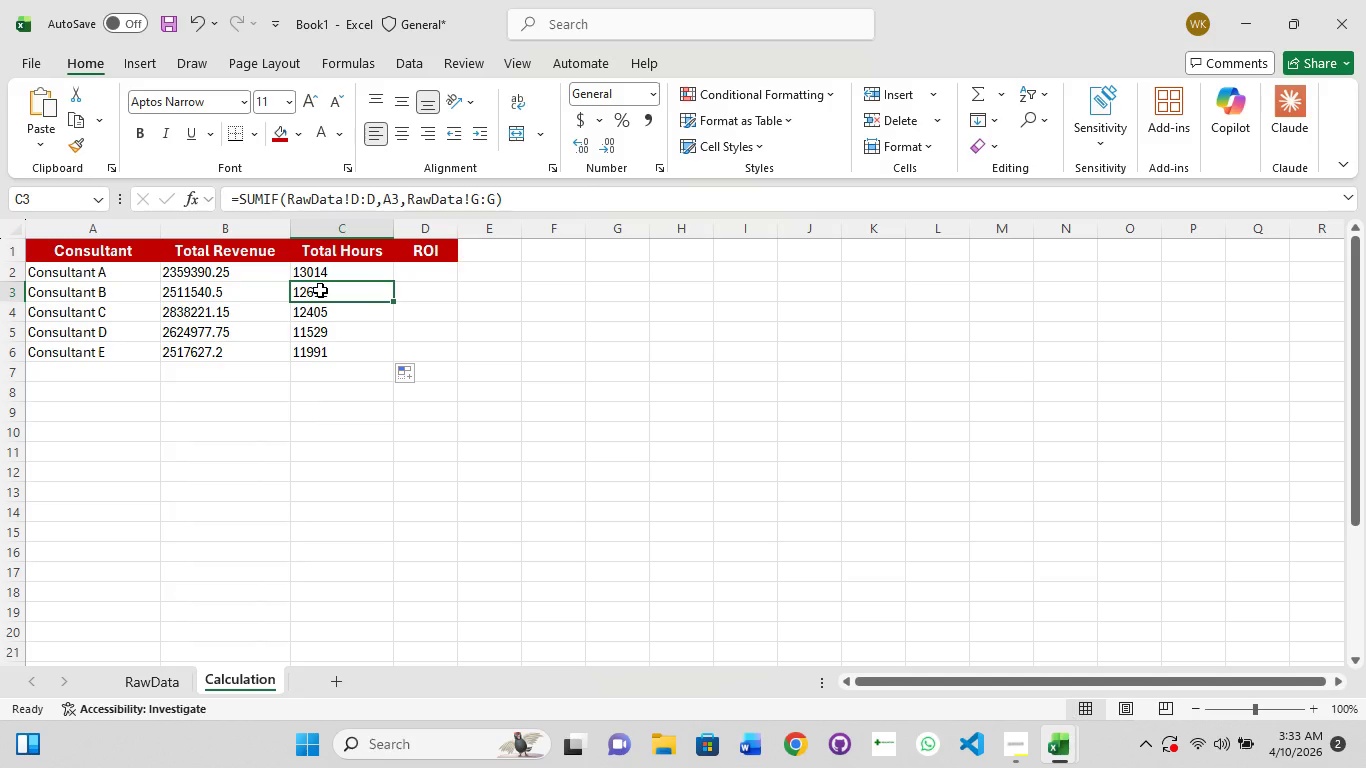 
wait(5.84)
 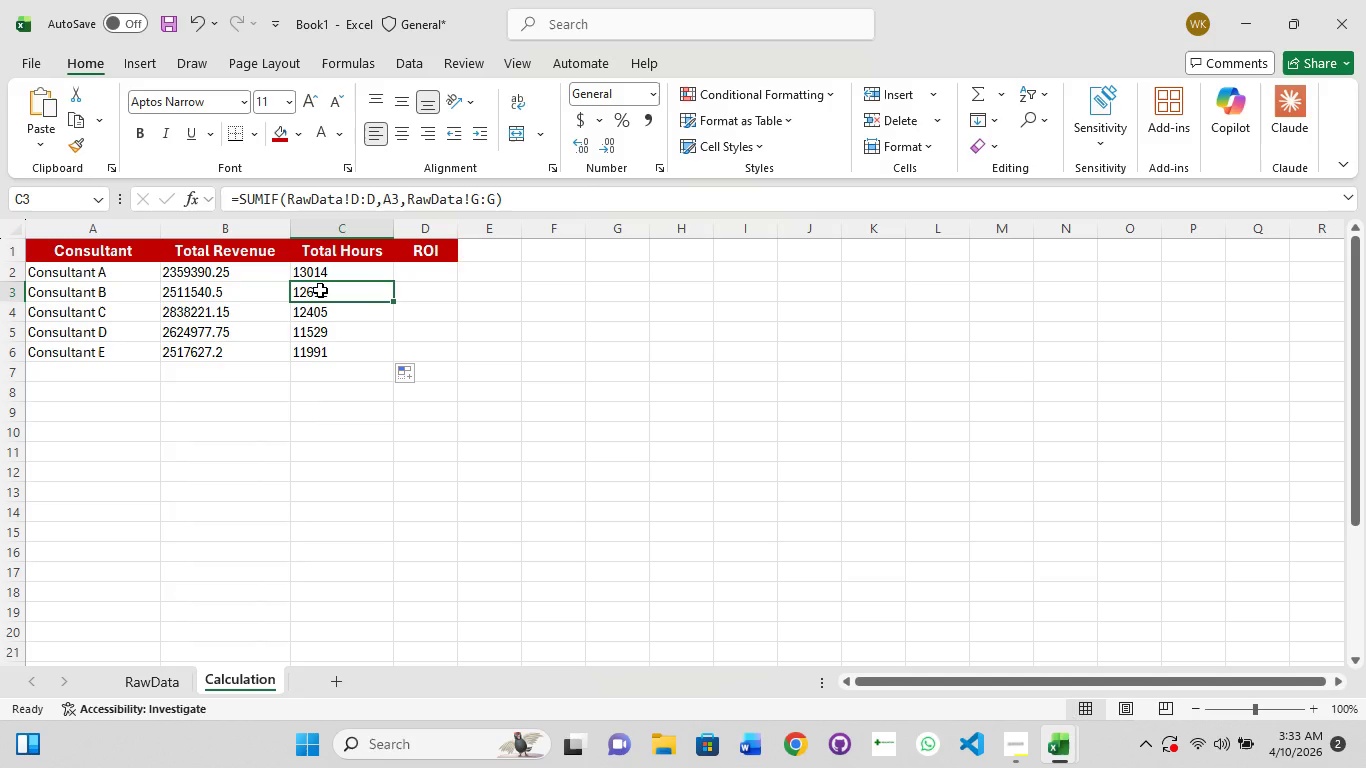 
left_click([319, 310])
 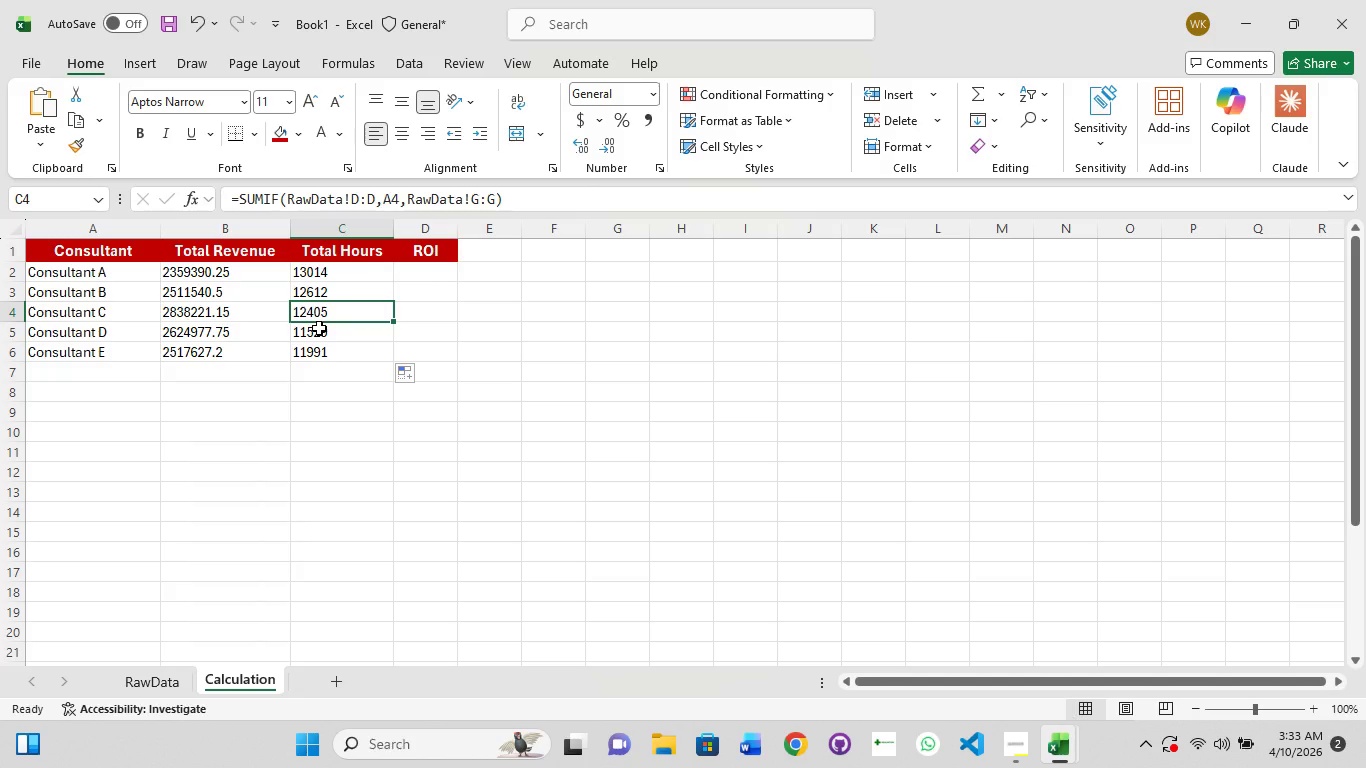 
left_click([319, 328])
 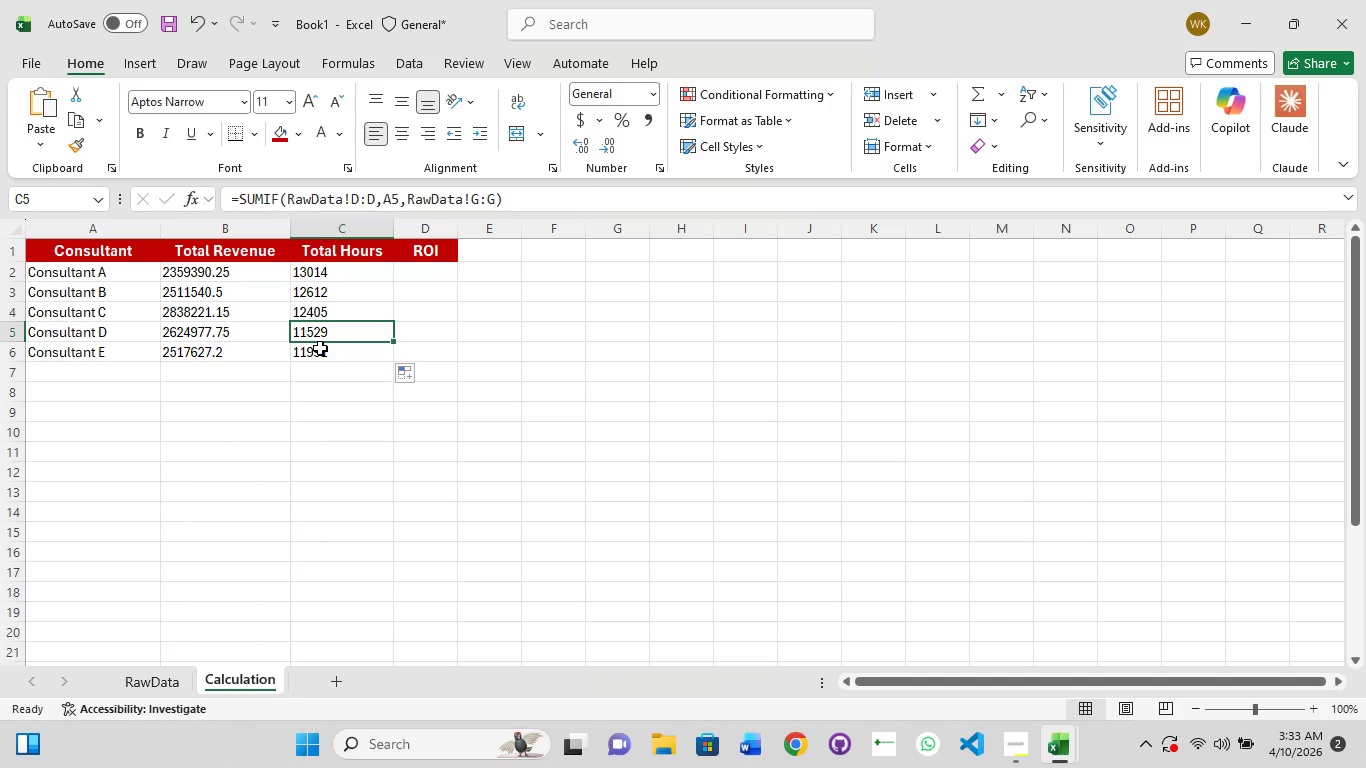 
left_click([320, 348])
 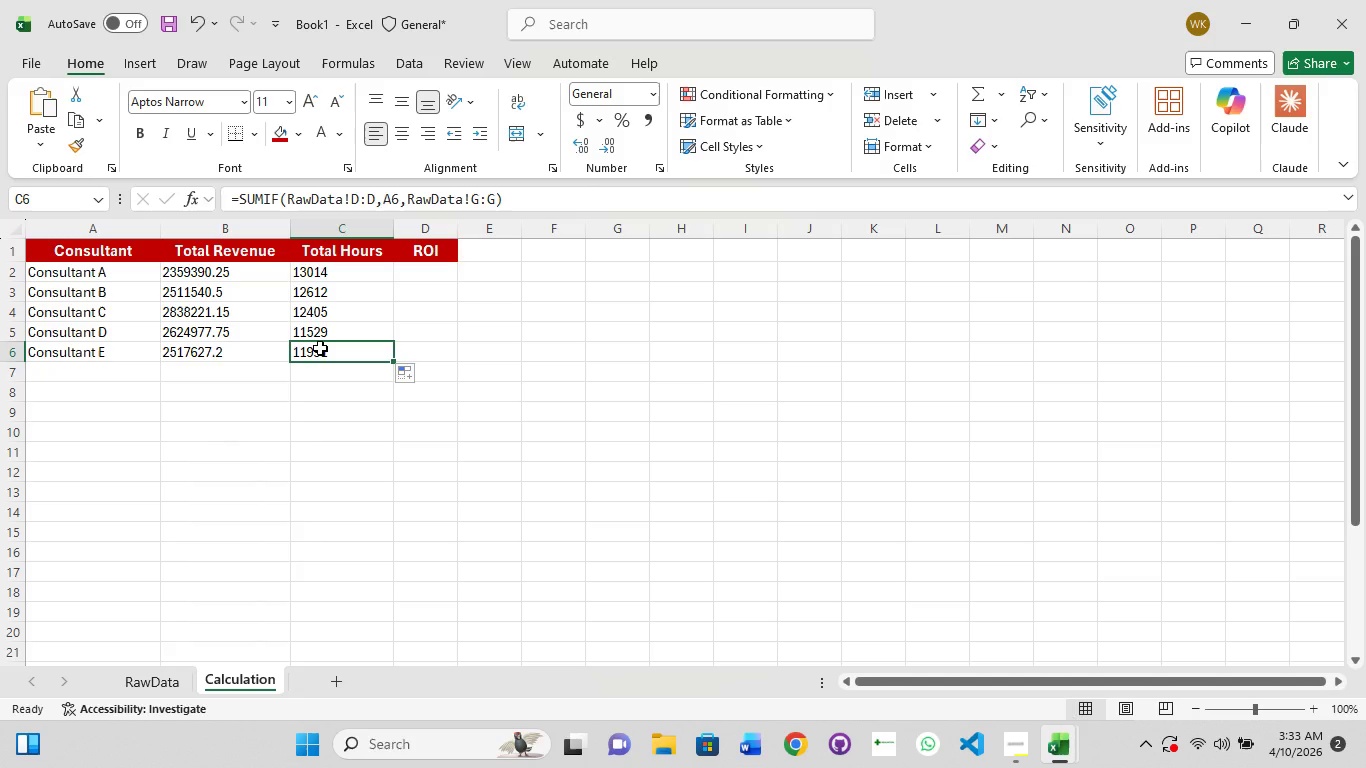 
wait(5.5)
 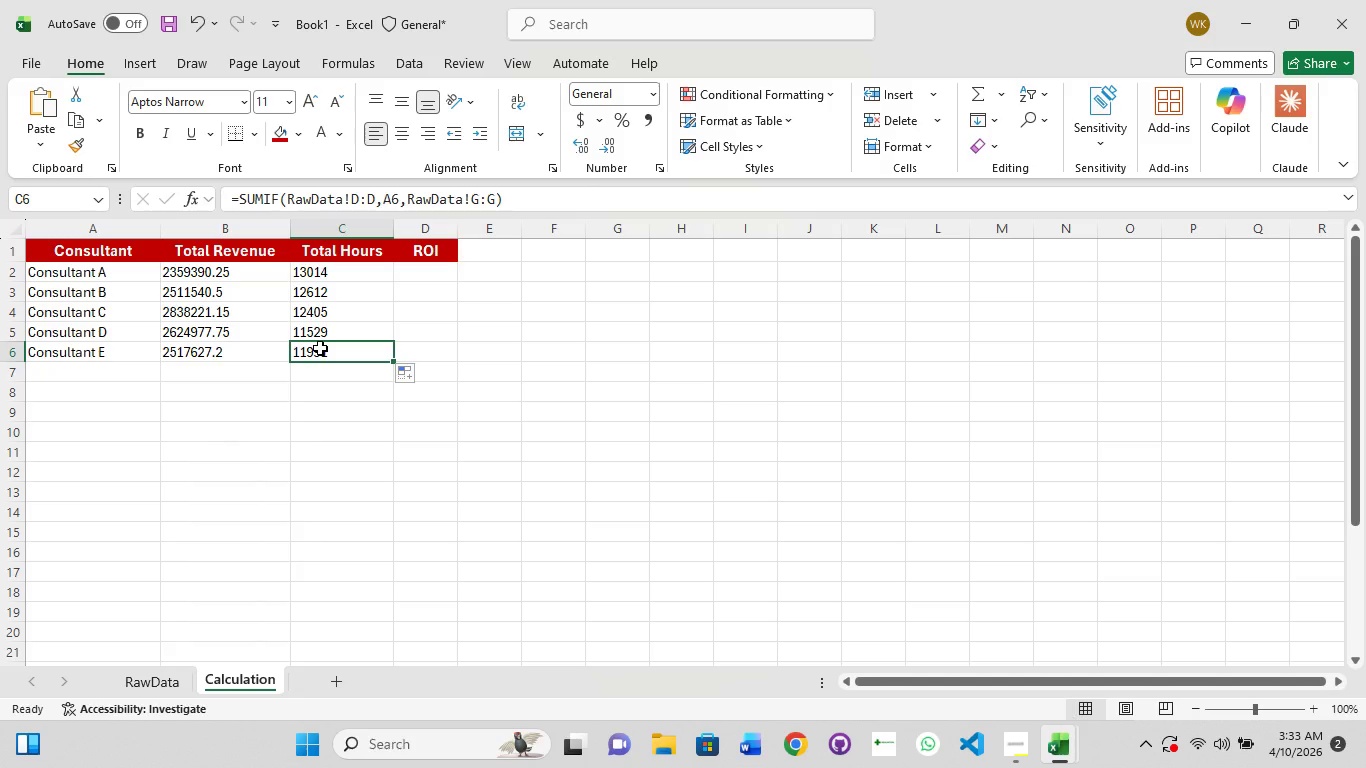 
left_click([427, 269])
 